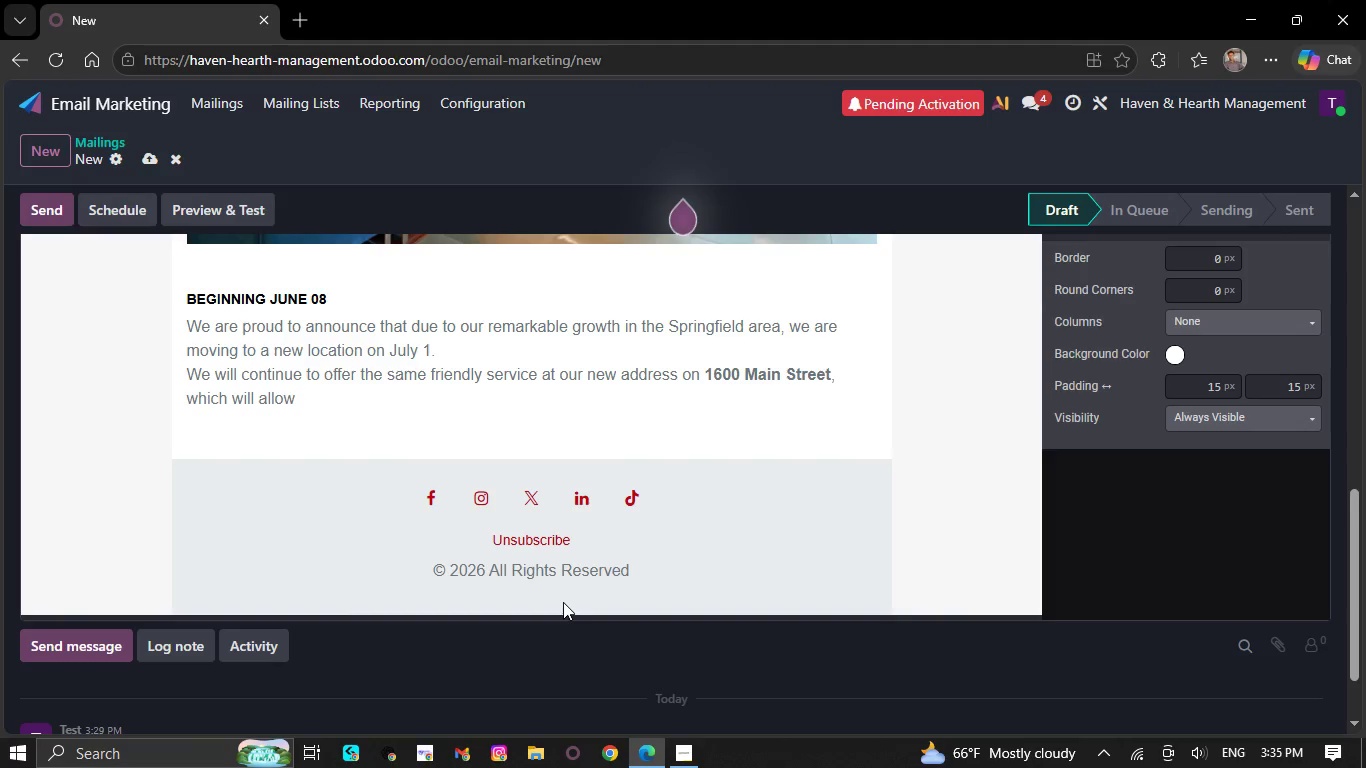 
key(Backspace)
 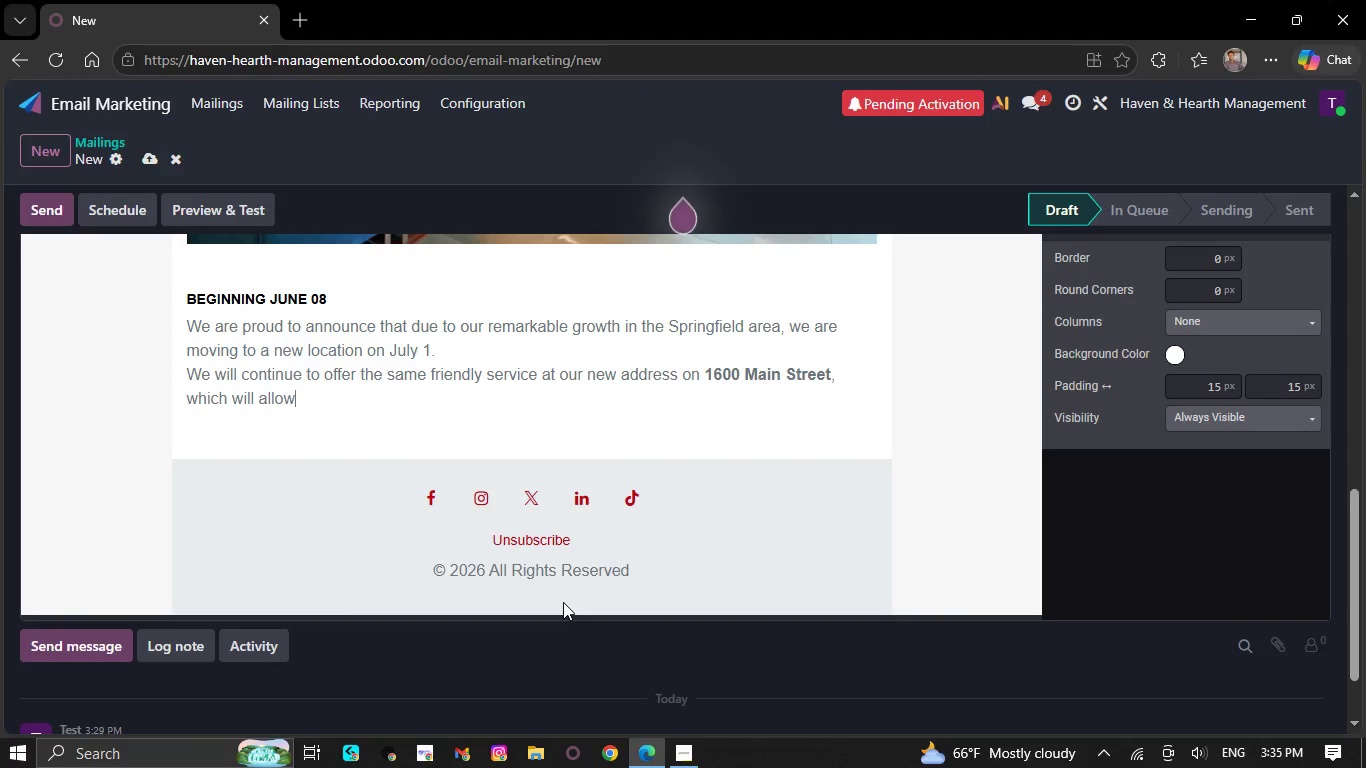 
key(Backspace)
 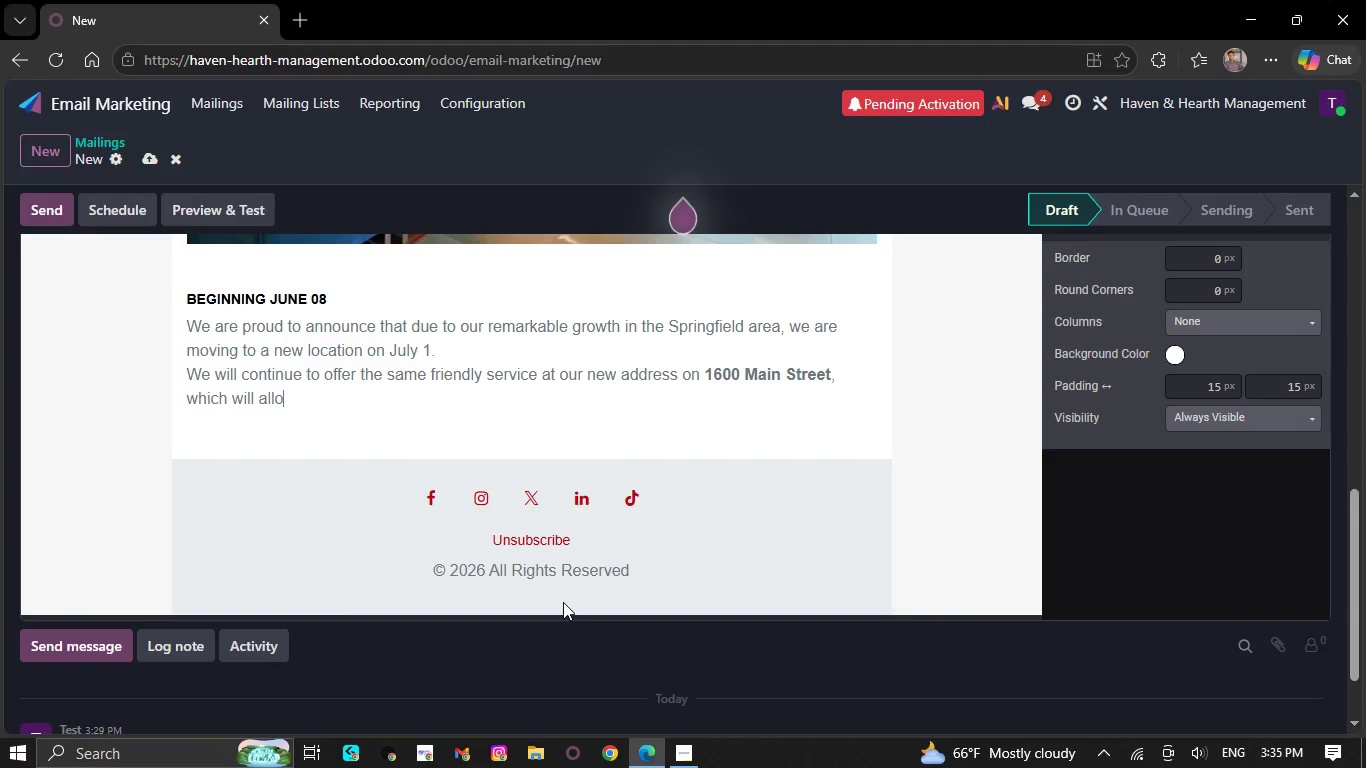 
key(Backspace)
 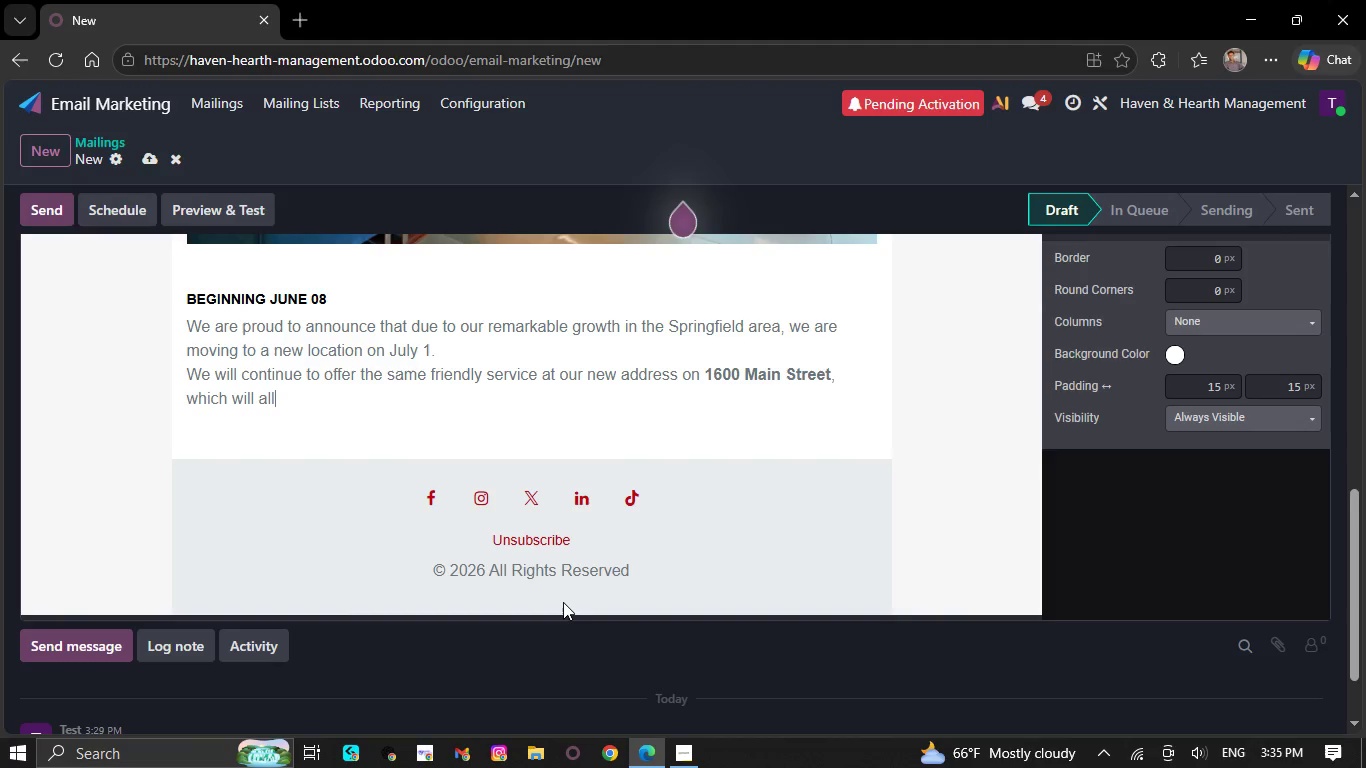 
key(Backspace)
 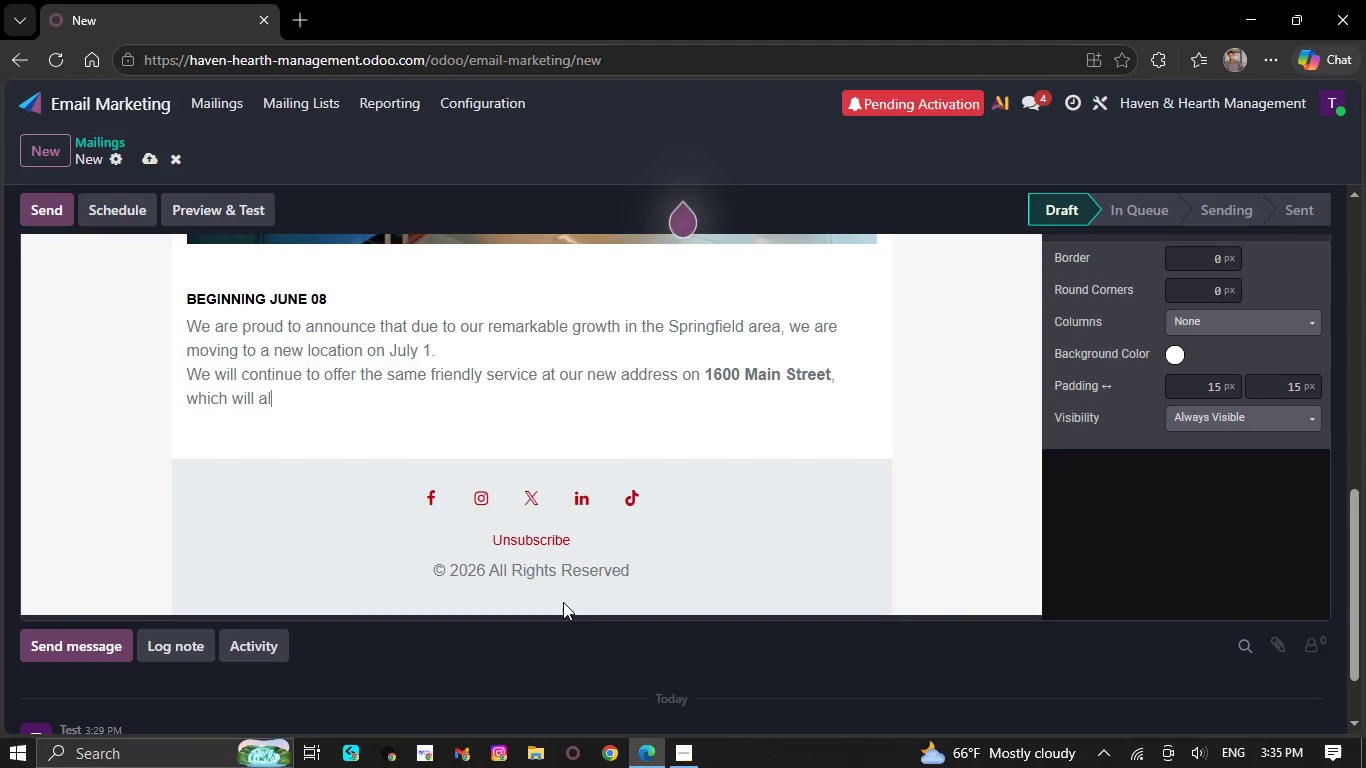 
key(Backspace)
 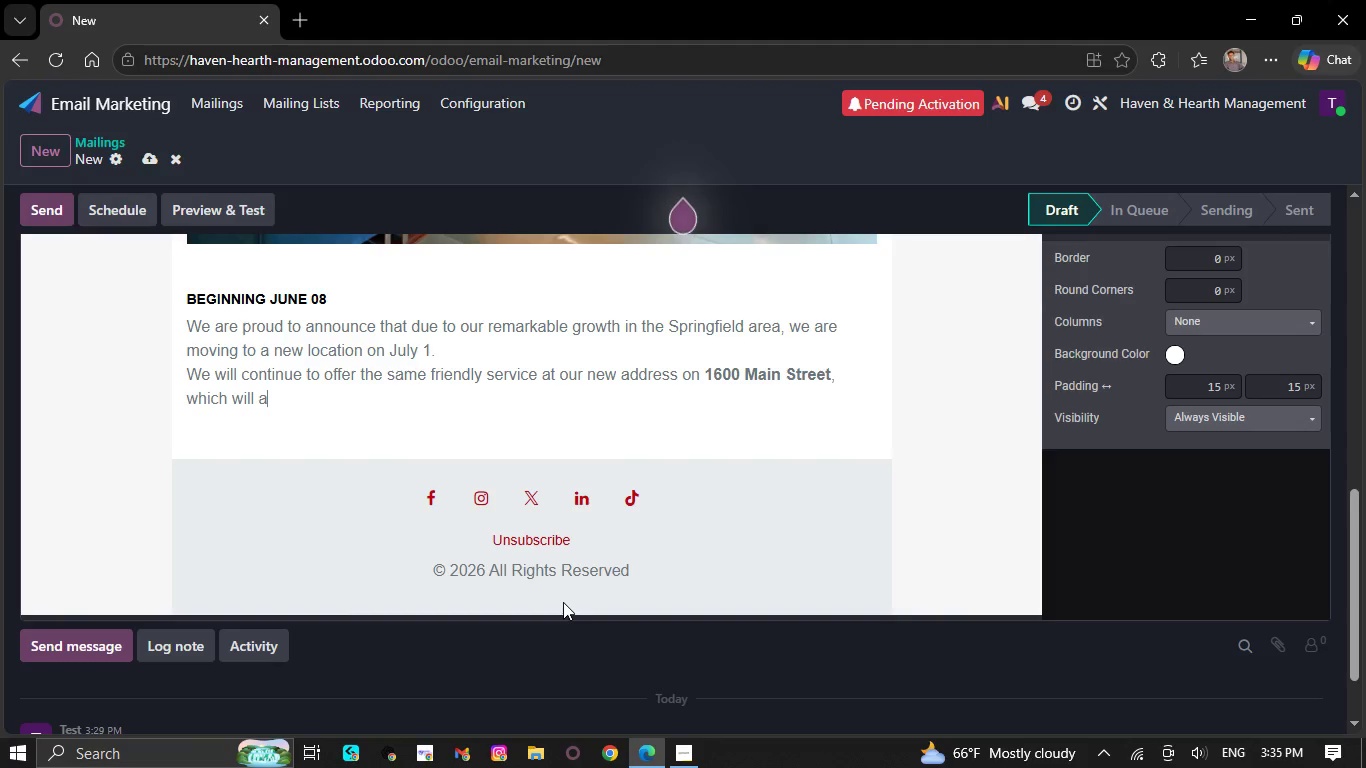 
key(Backspace)
 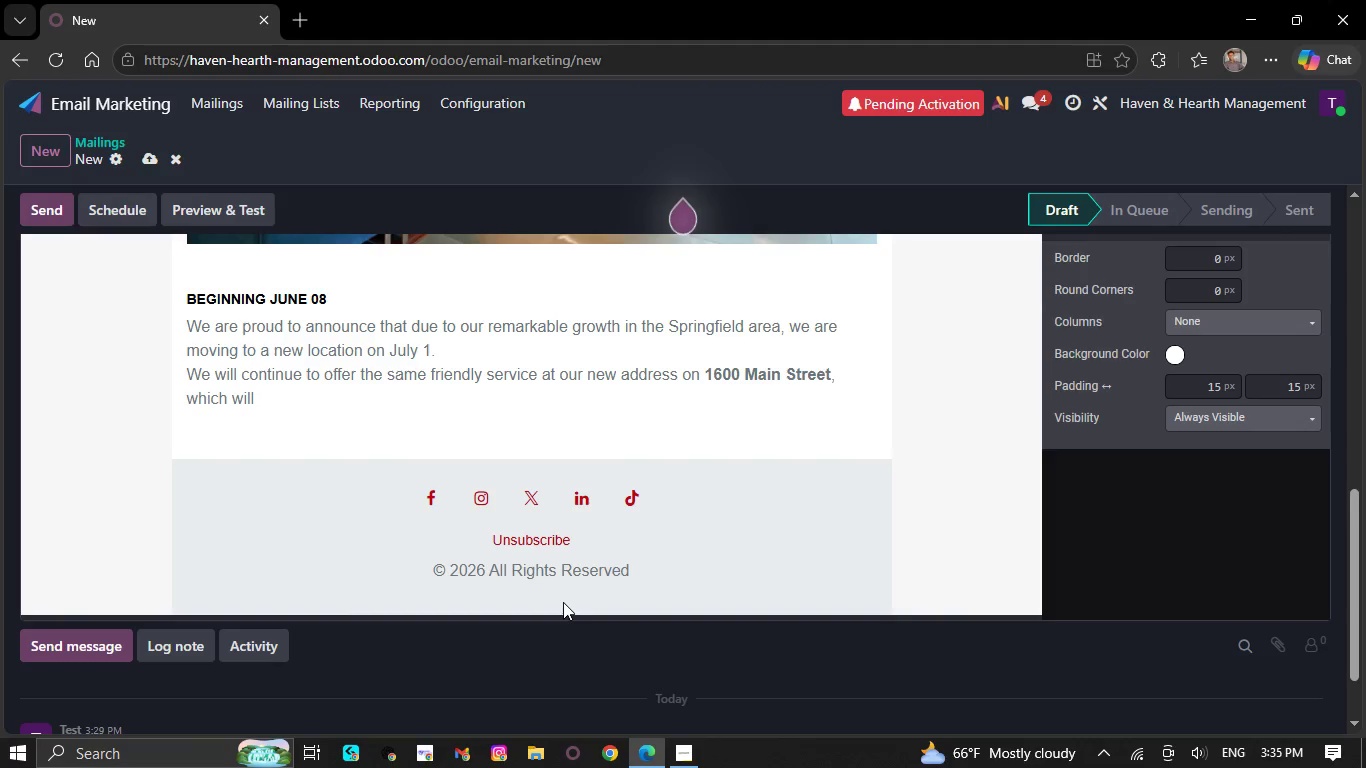 
wait(6.84)
 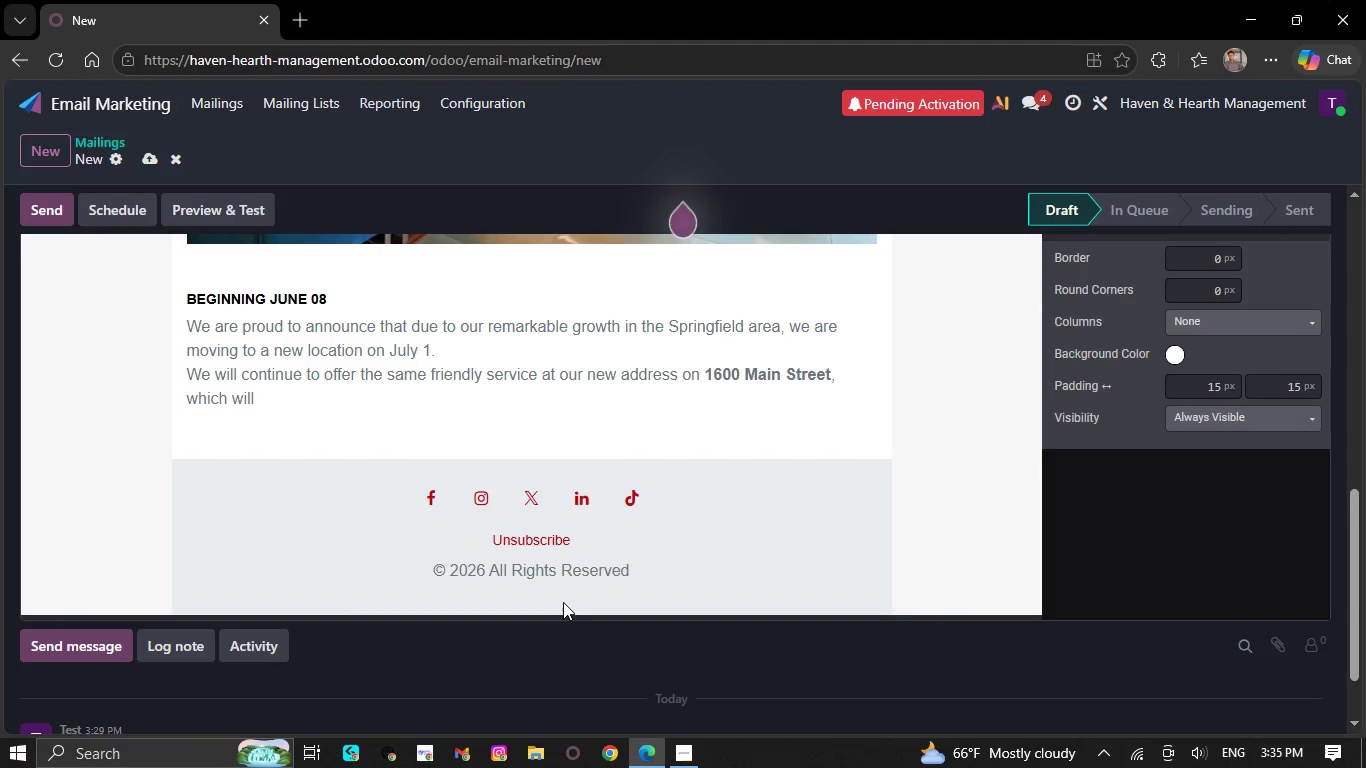 
key(Backspace)
 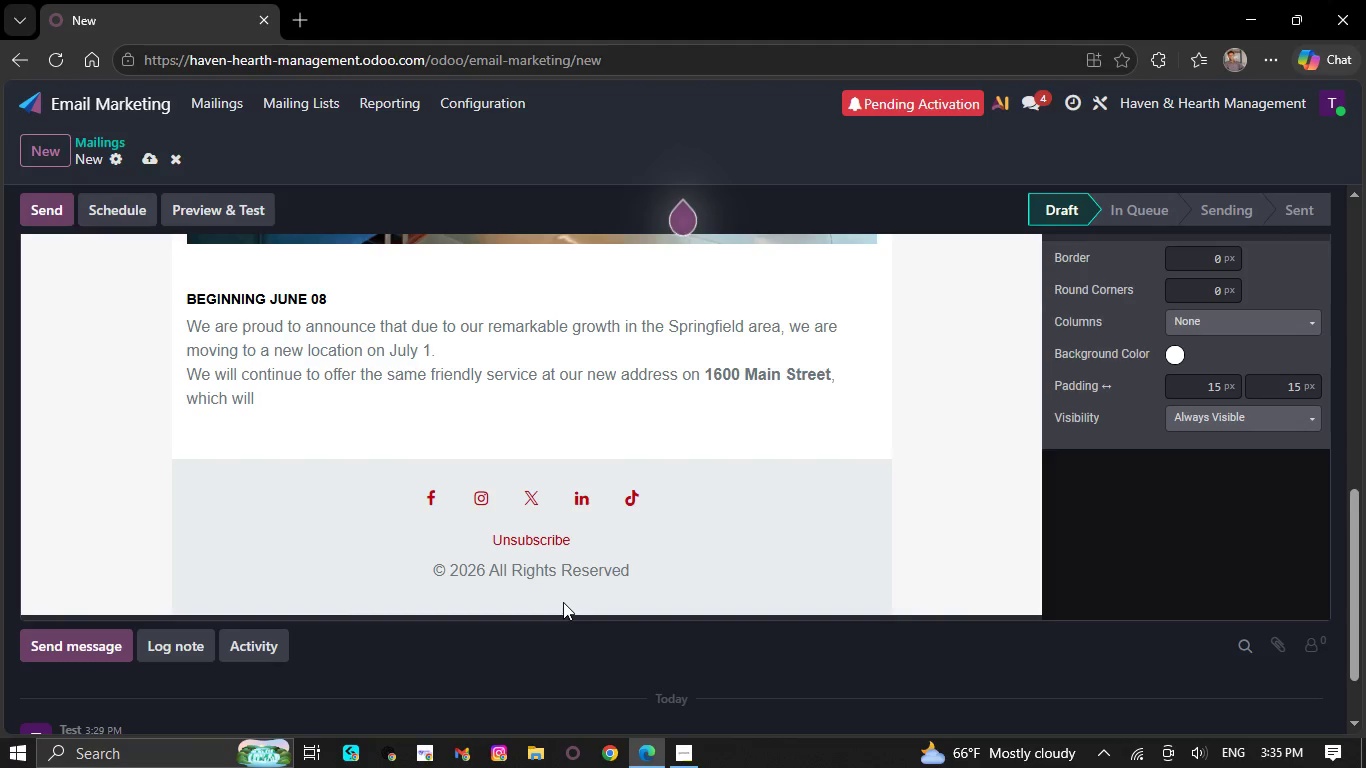 
key(Backspace)
 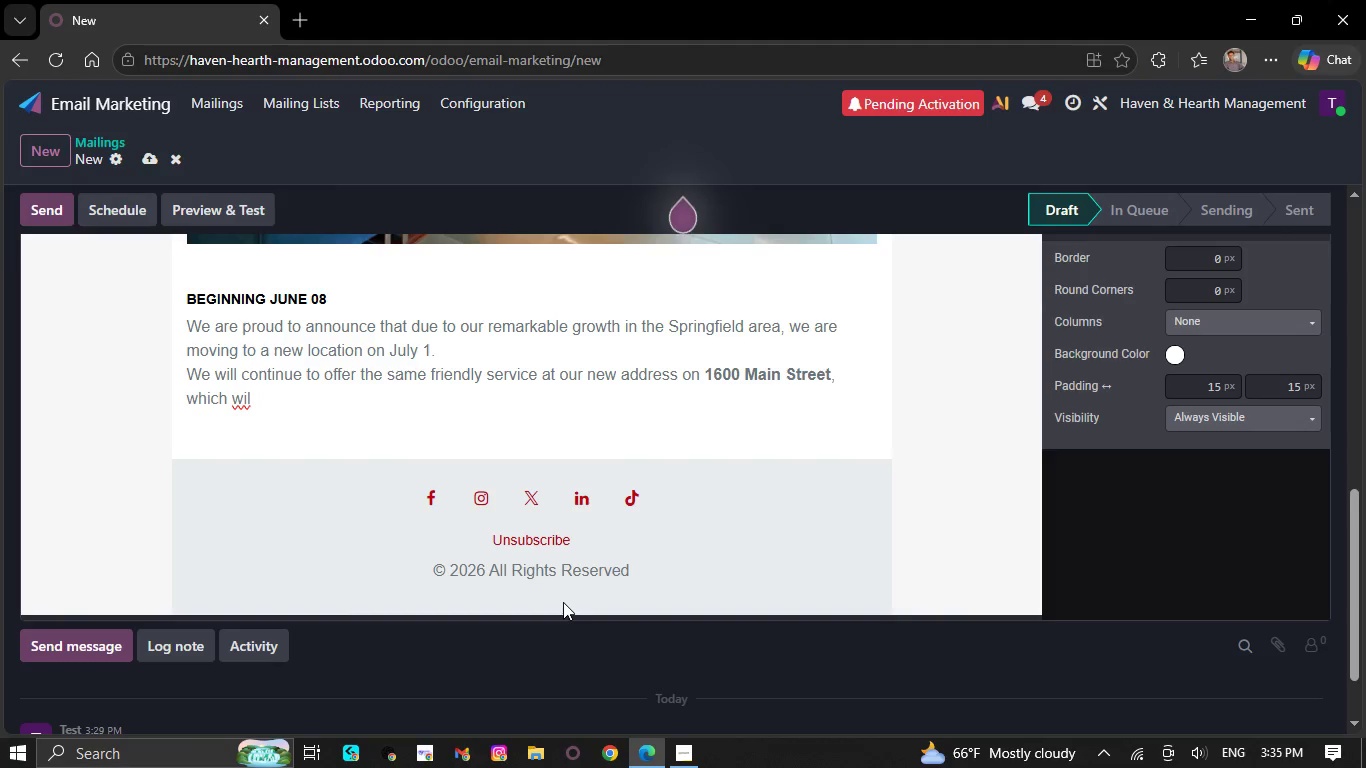 
key(Backspace)
 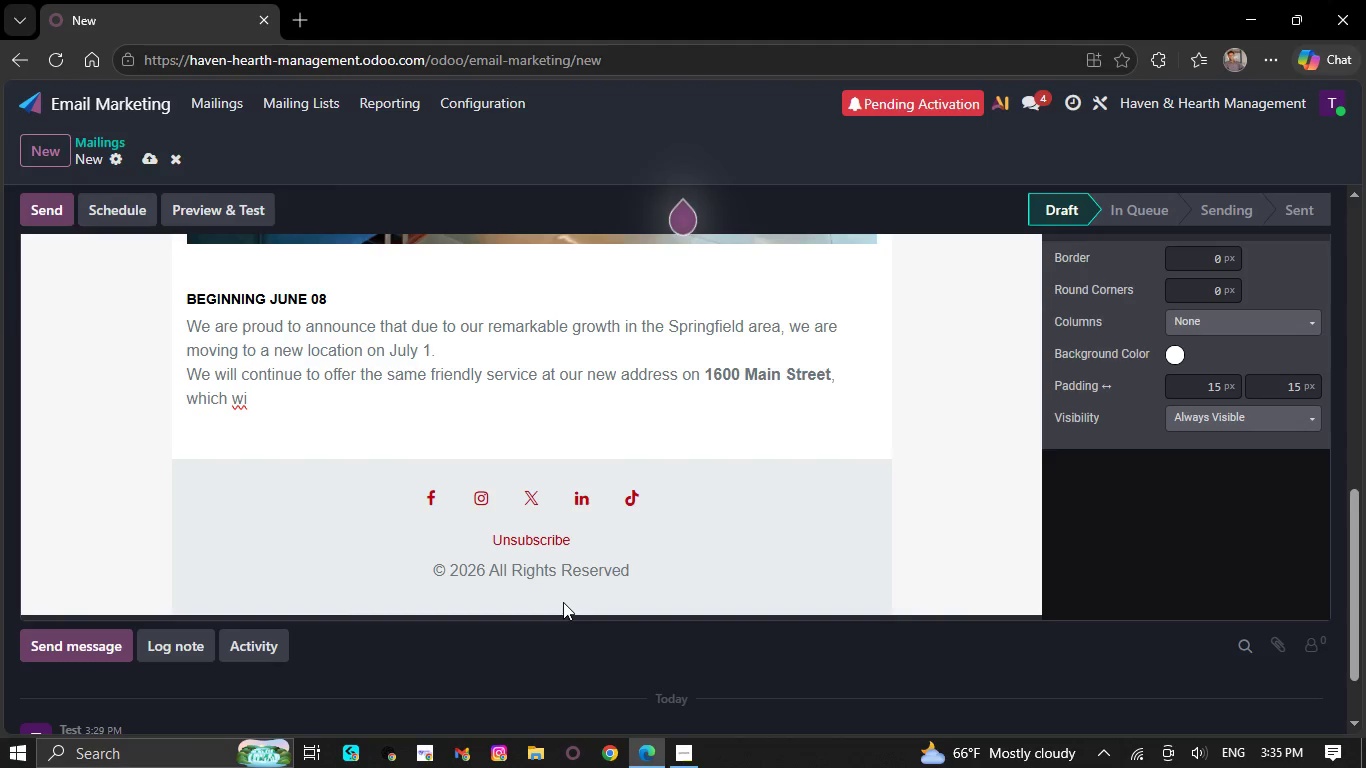 
key(Backspace)
 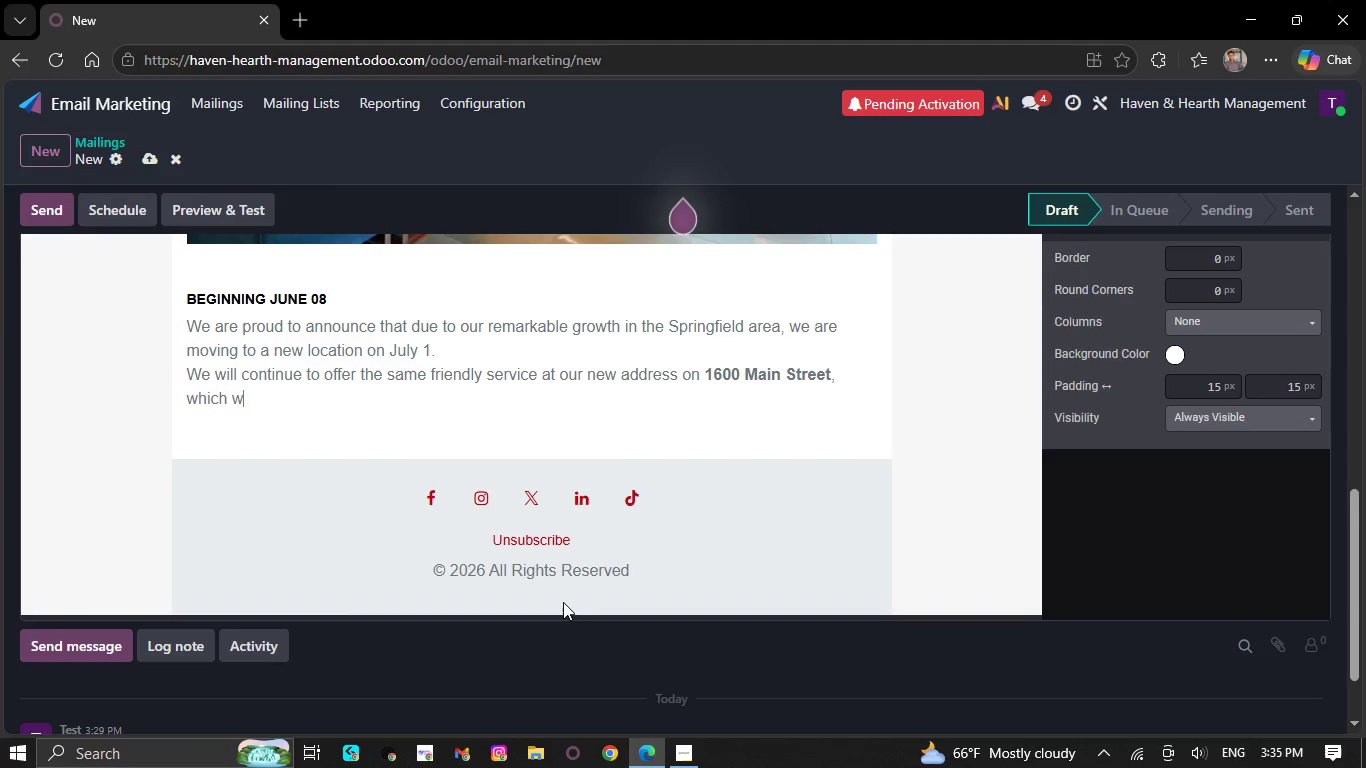 
key(Backspace)
 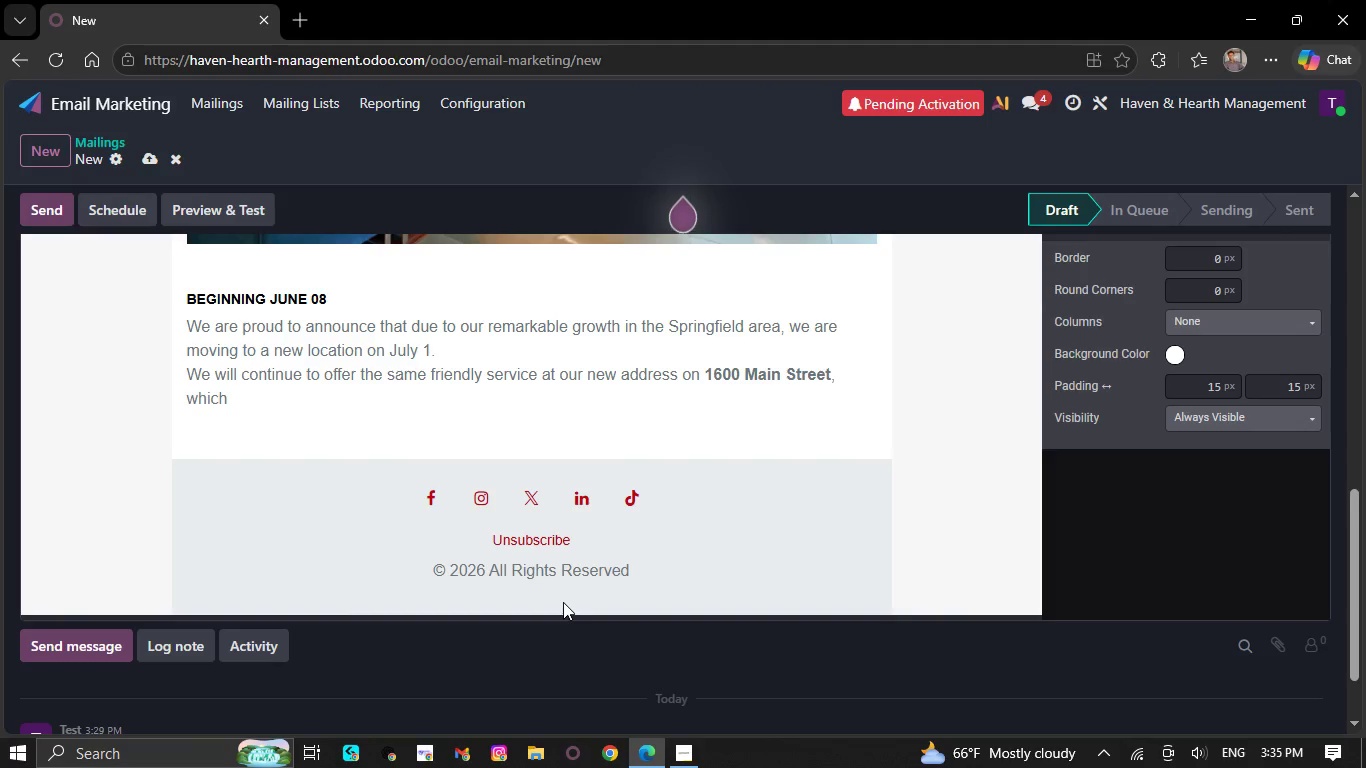 
key(Backspace)
 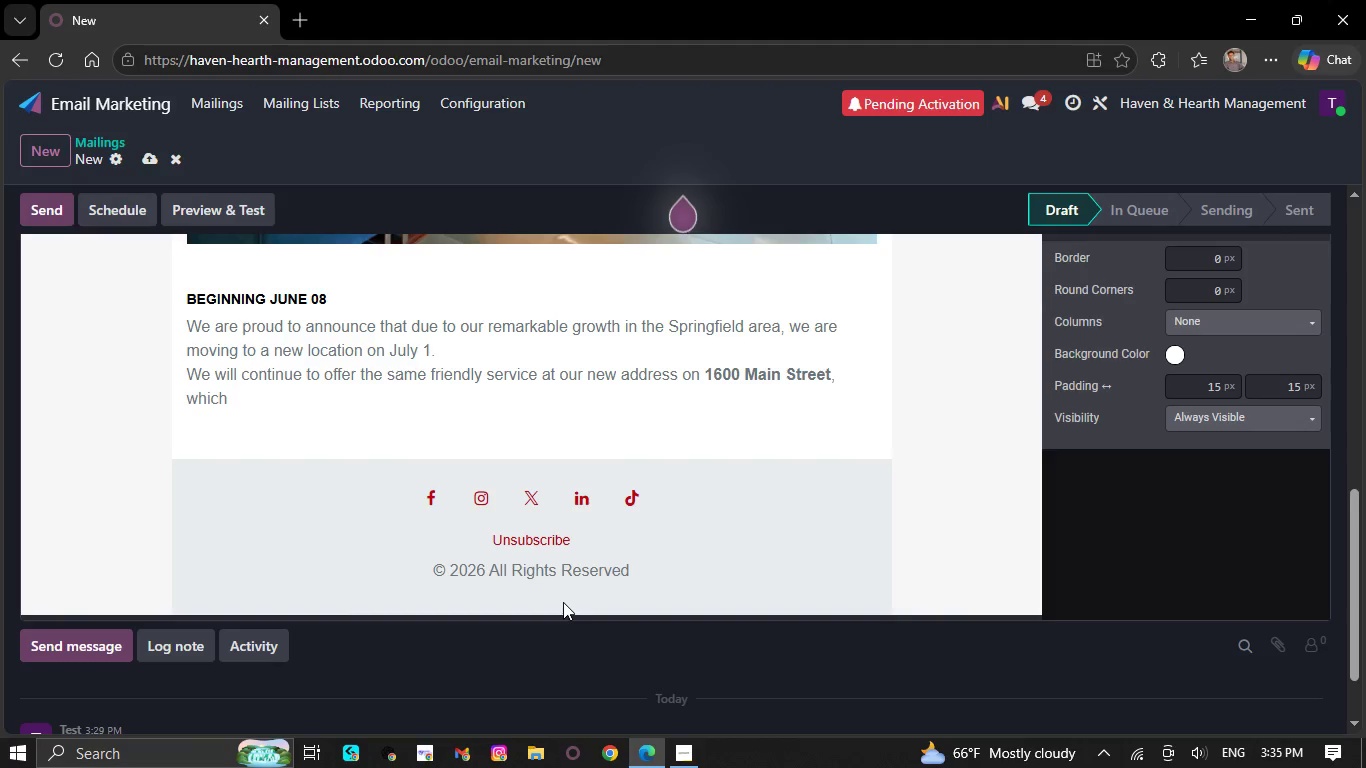 
key(Backspace)
 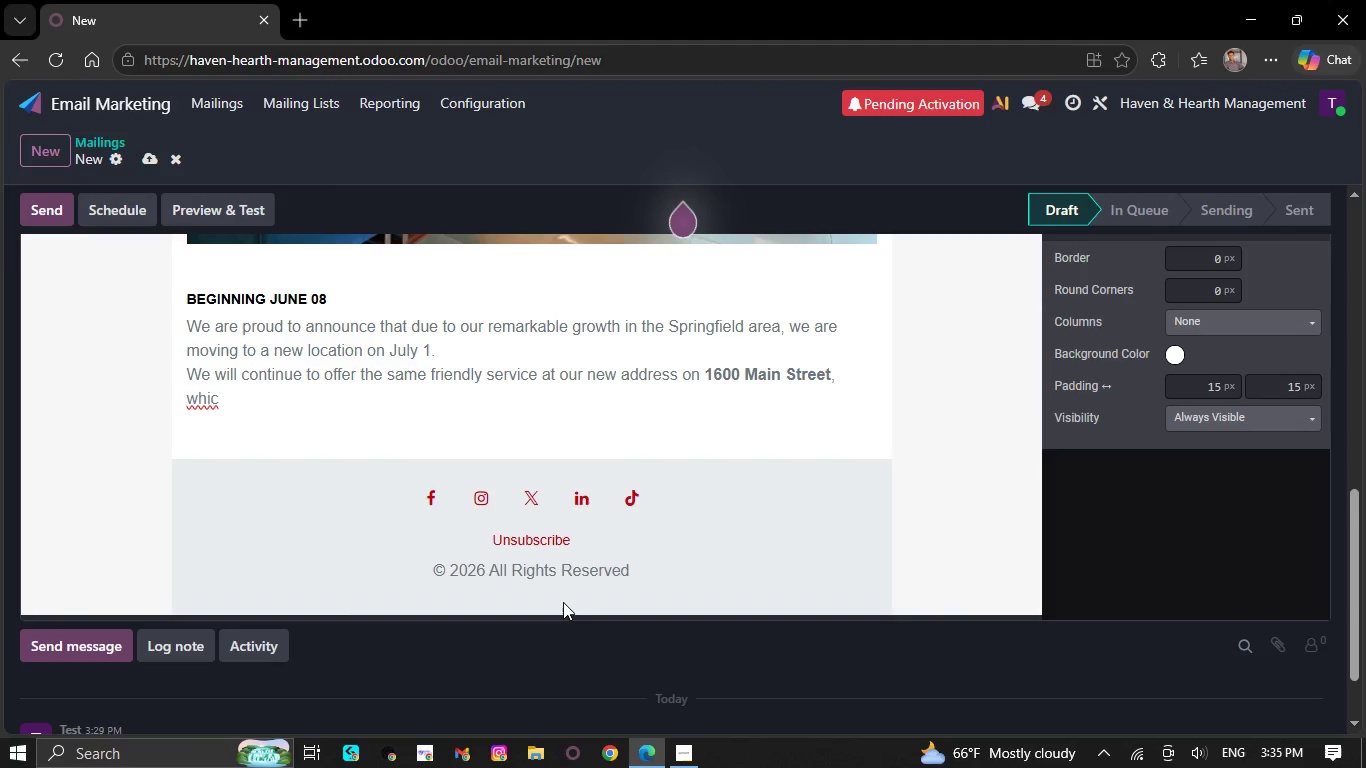 
wait(5.64)
 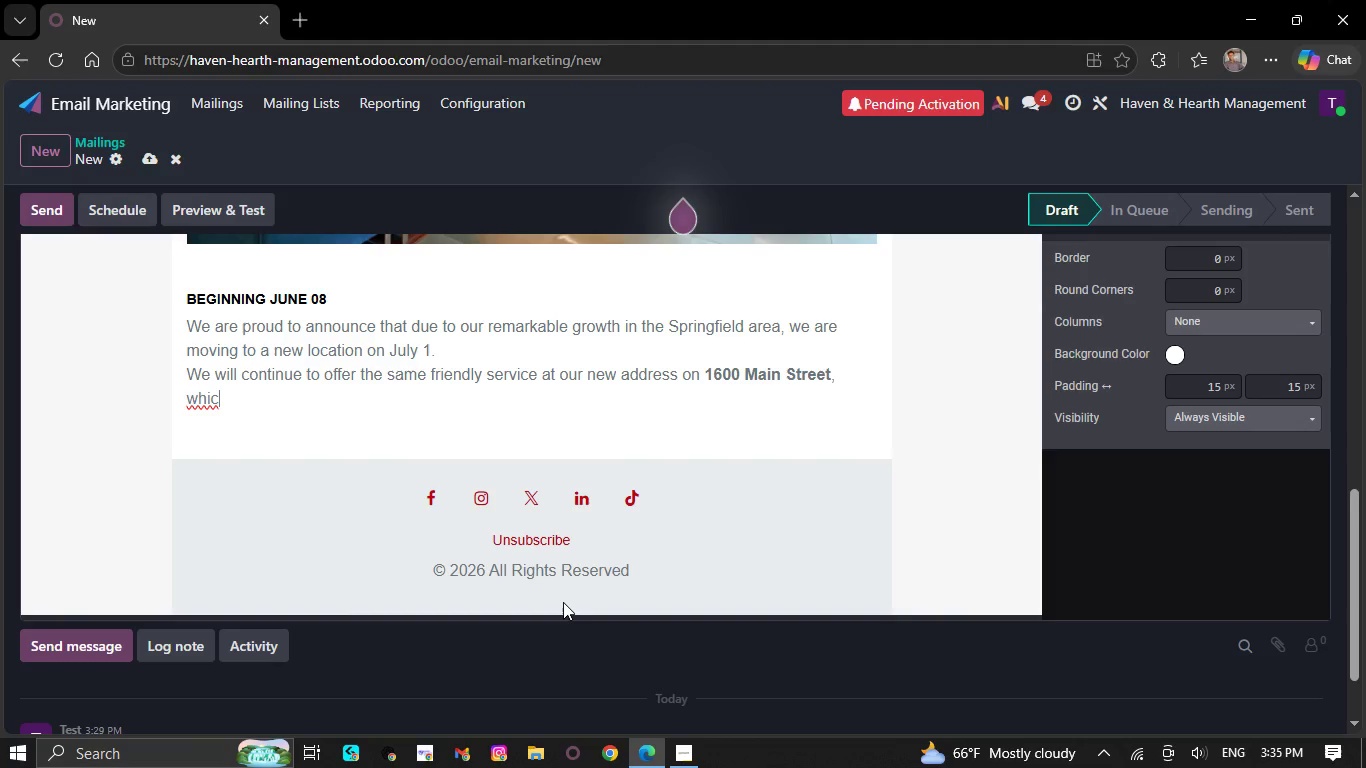 
key(Backspace)
 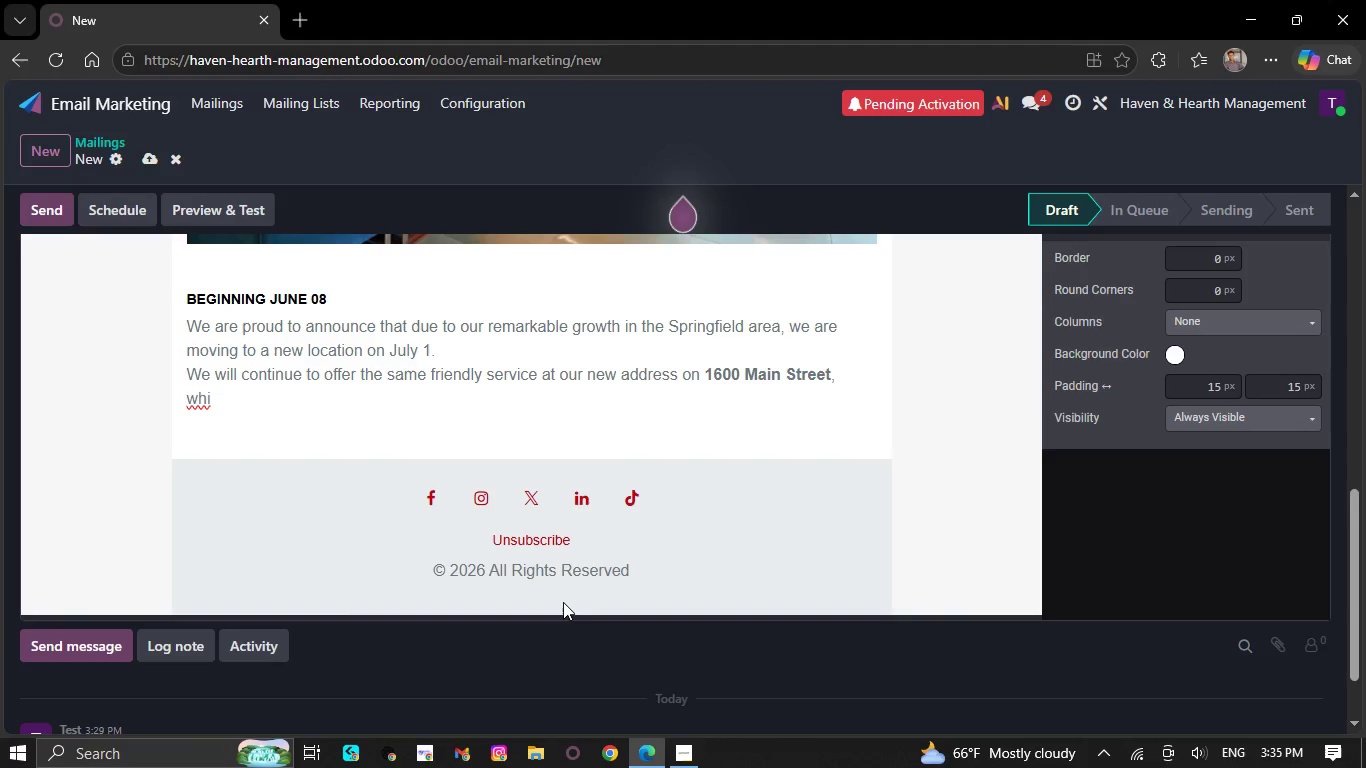 
wait(5.34)
 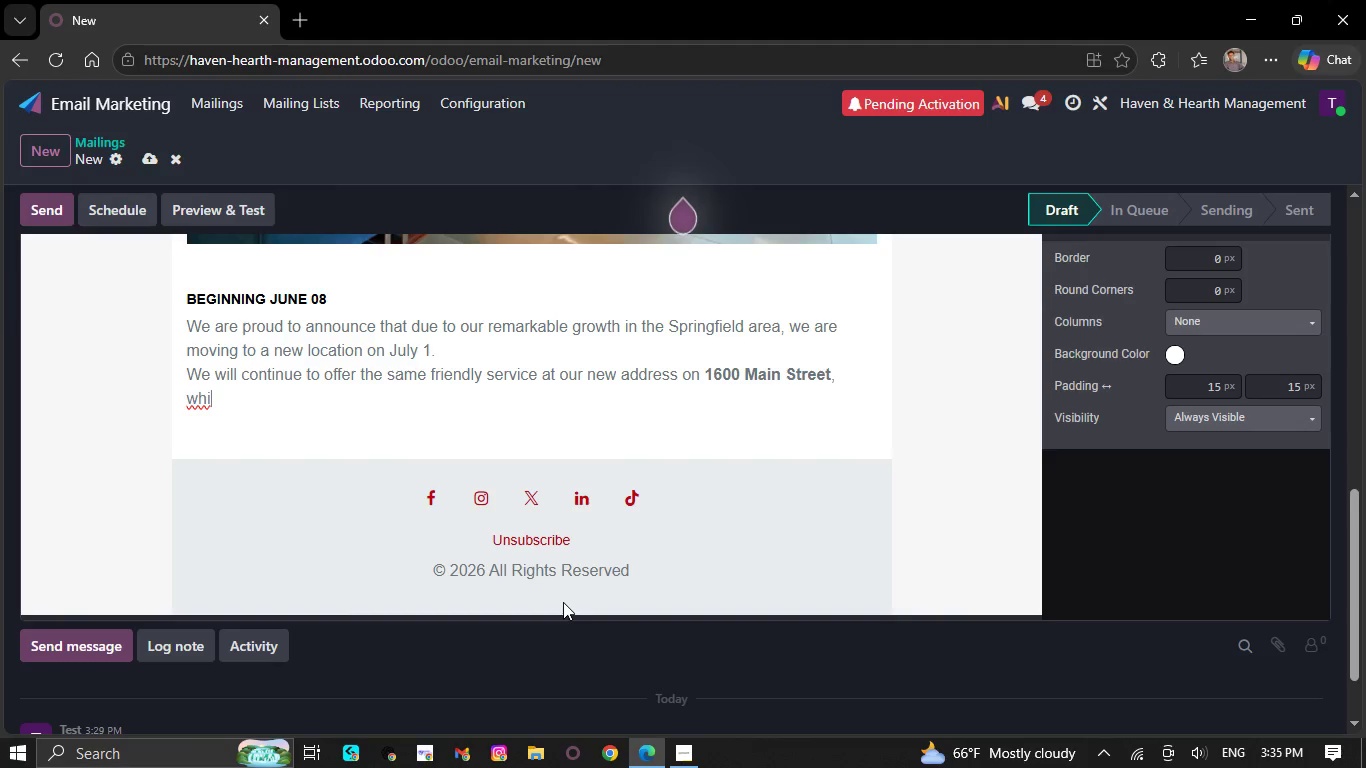 
key(Backspace)
 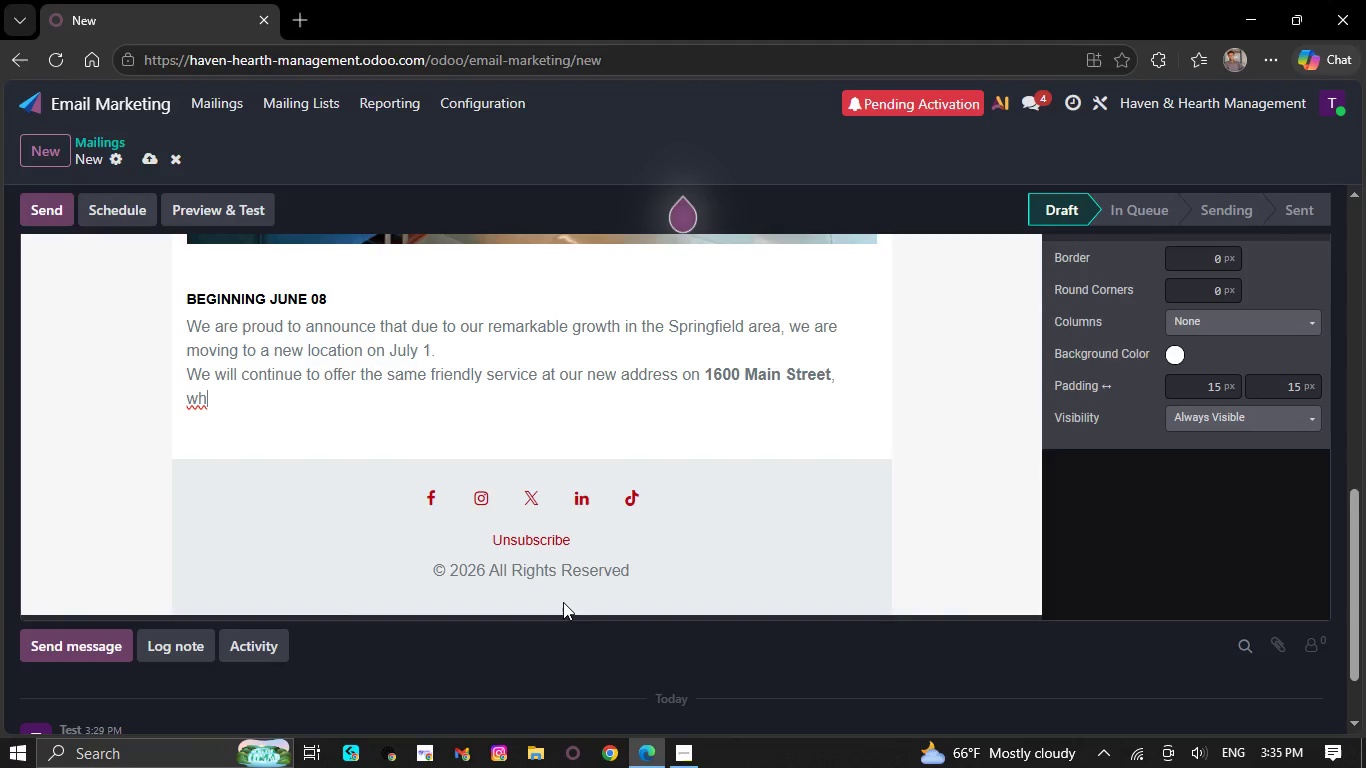 
key(Backspace)
 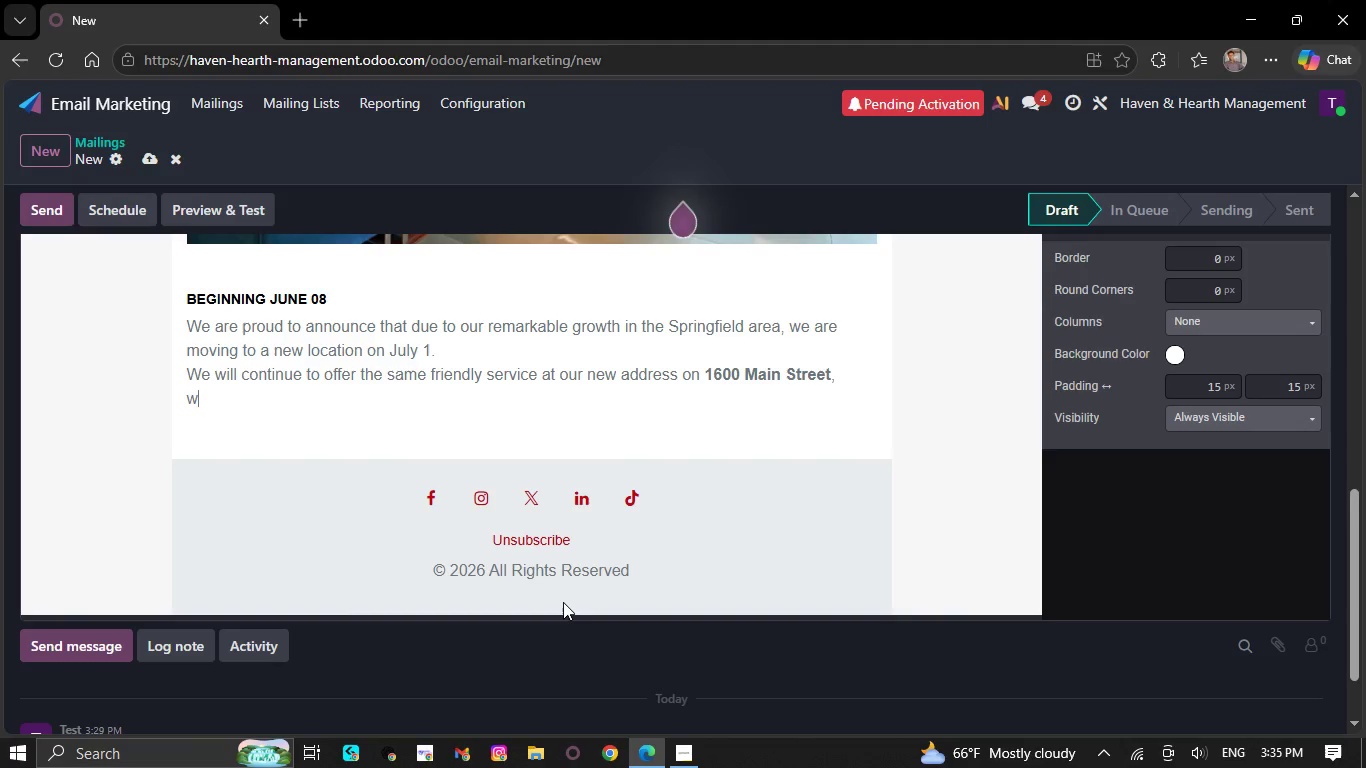 
key(Backspace)
 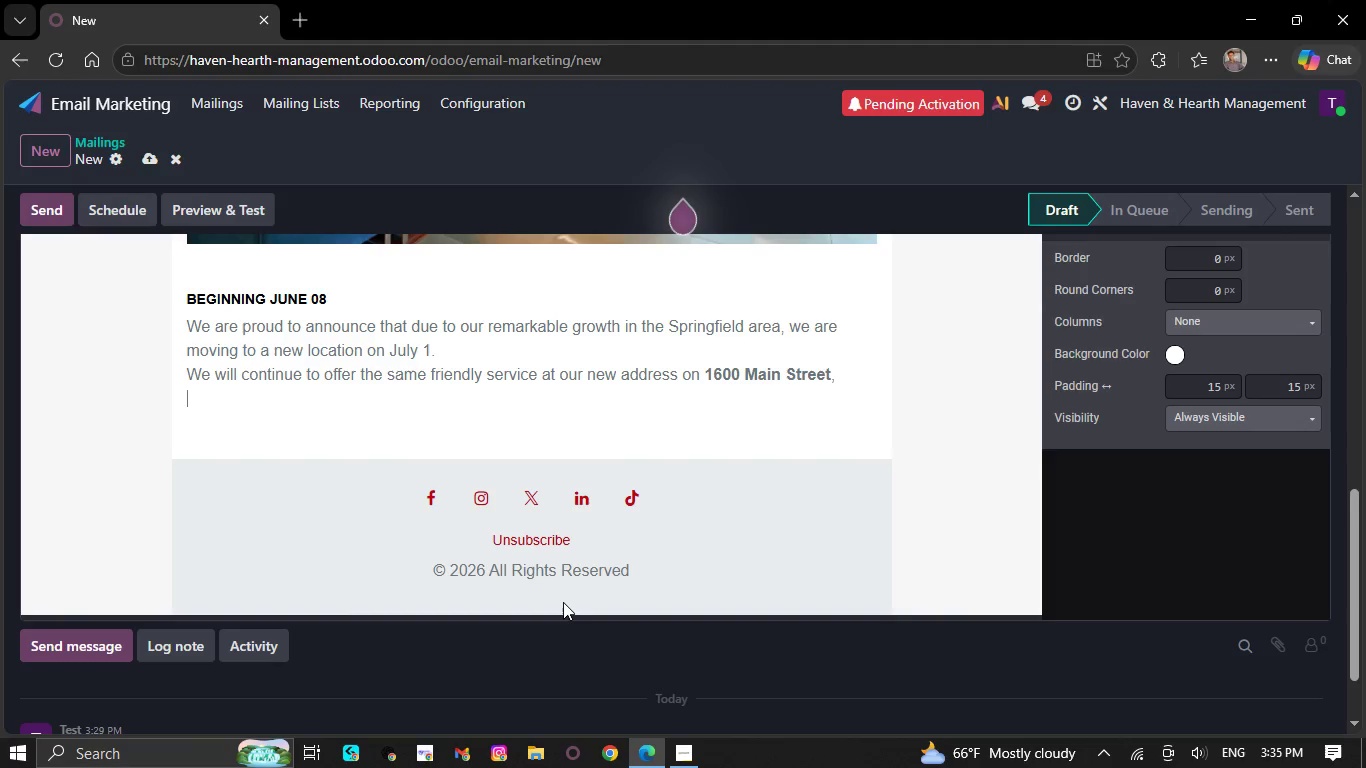 
key(Backspace)
 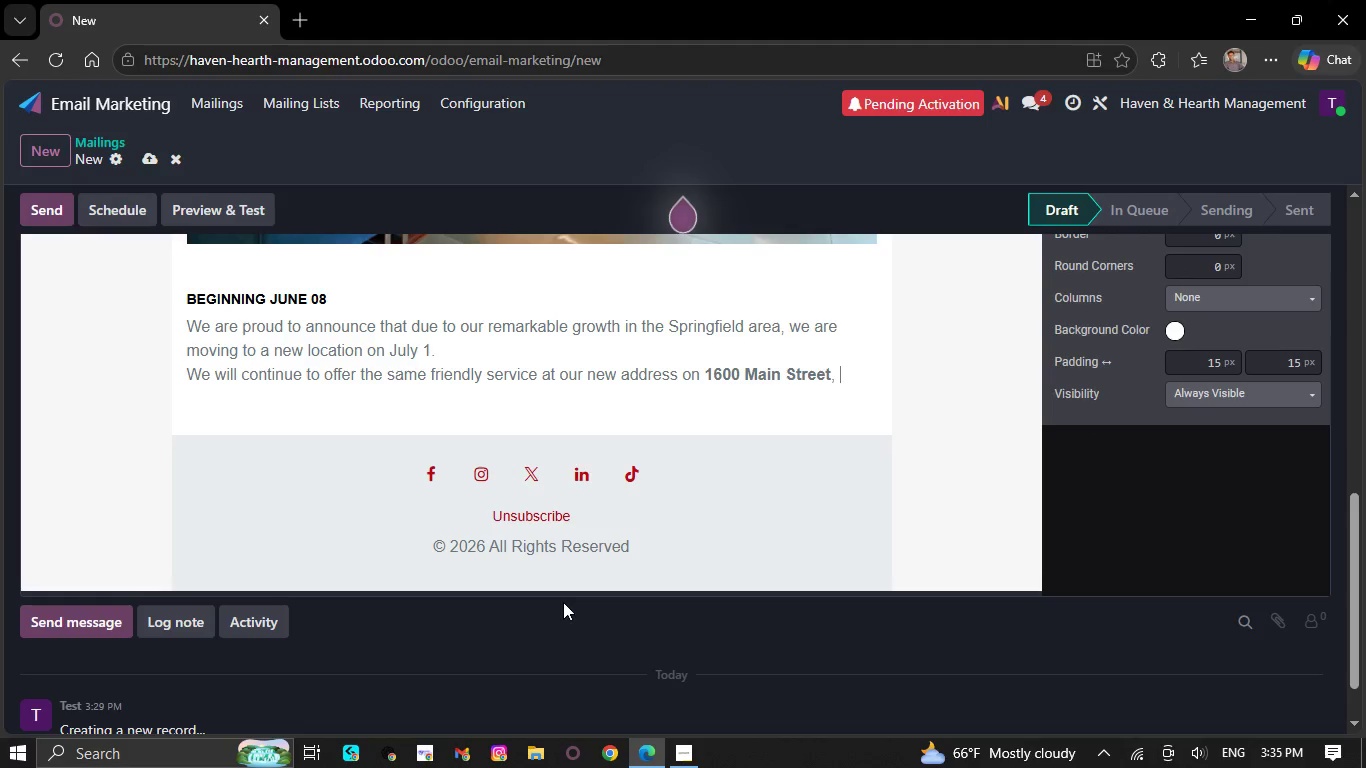 
key(Backspace)
 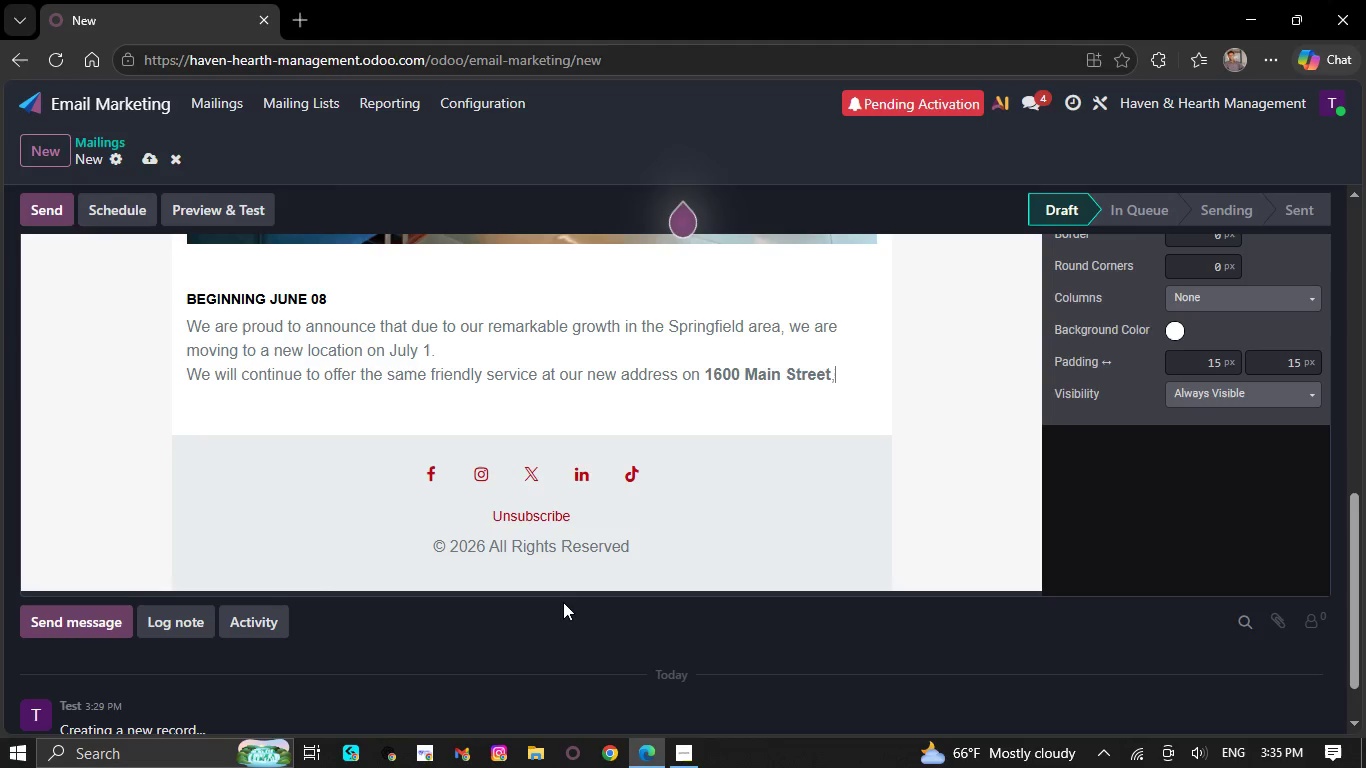 
key(Backspace)
 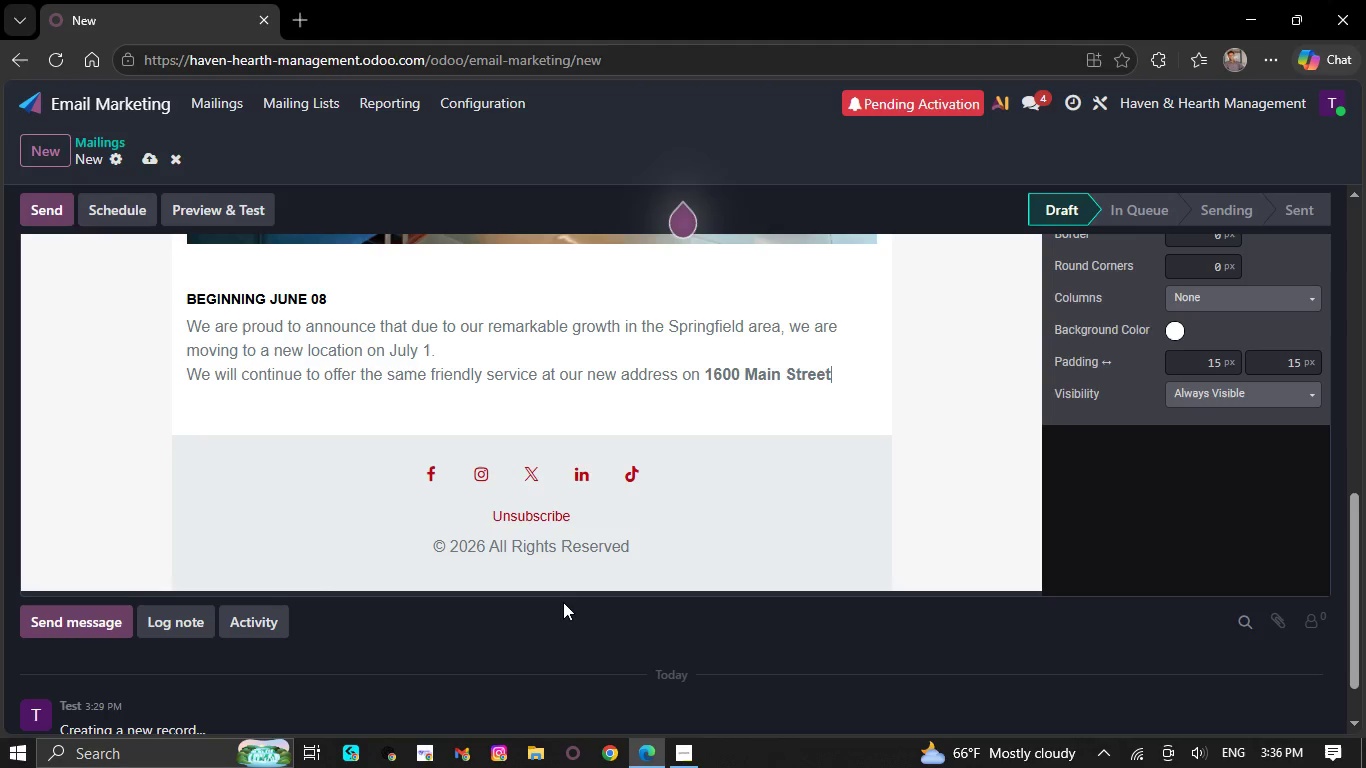 
key(Backspace)
 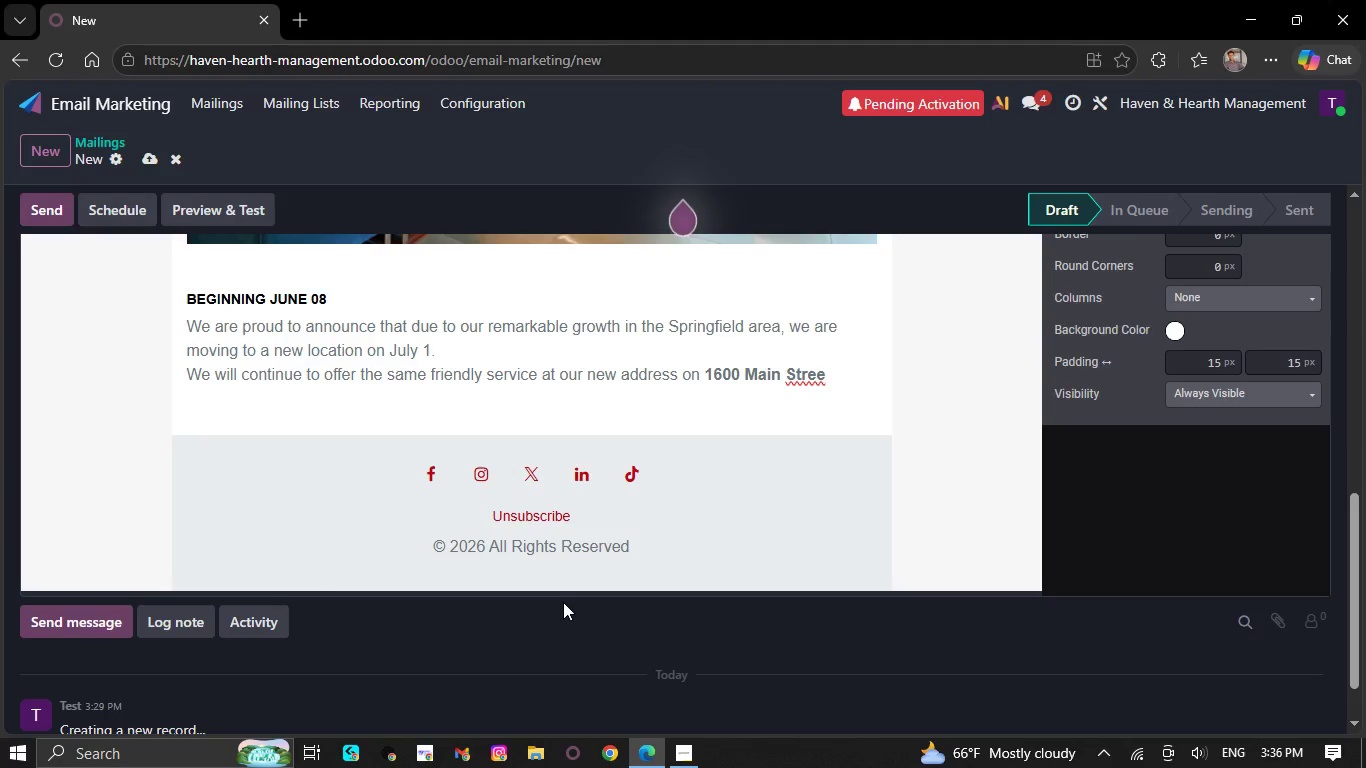 
key(Backspace)
 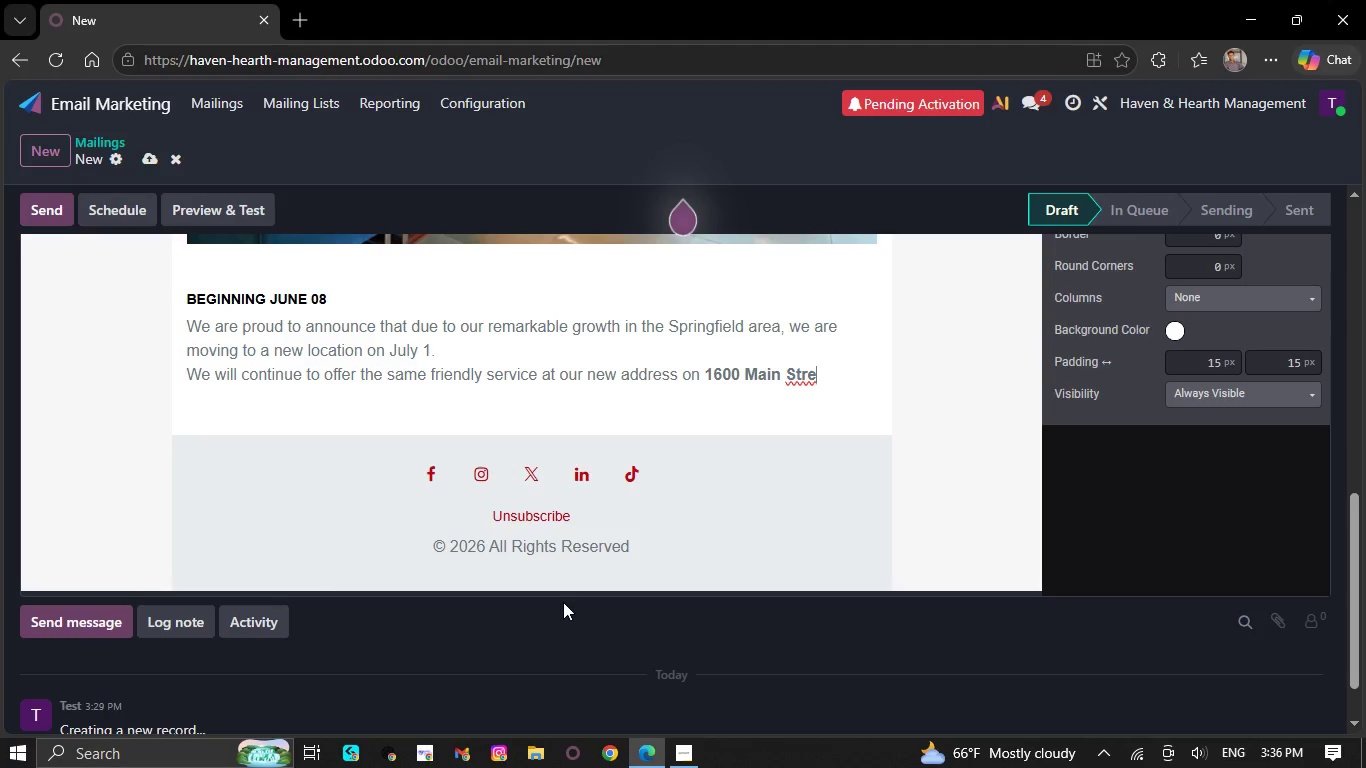 
key(Backspace)
 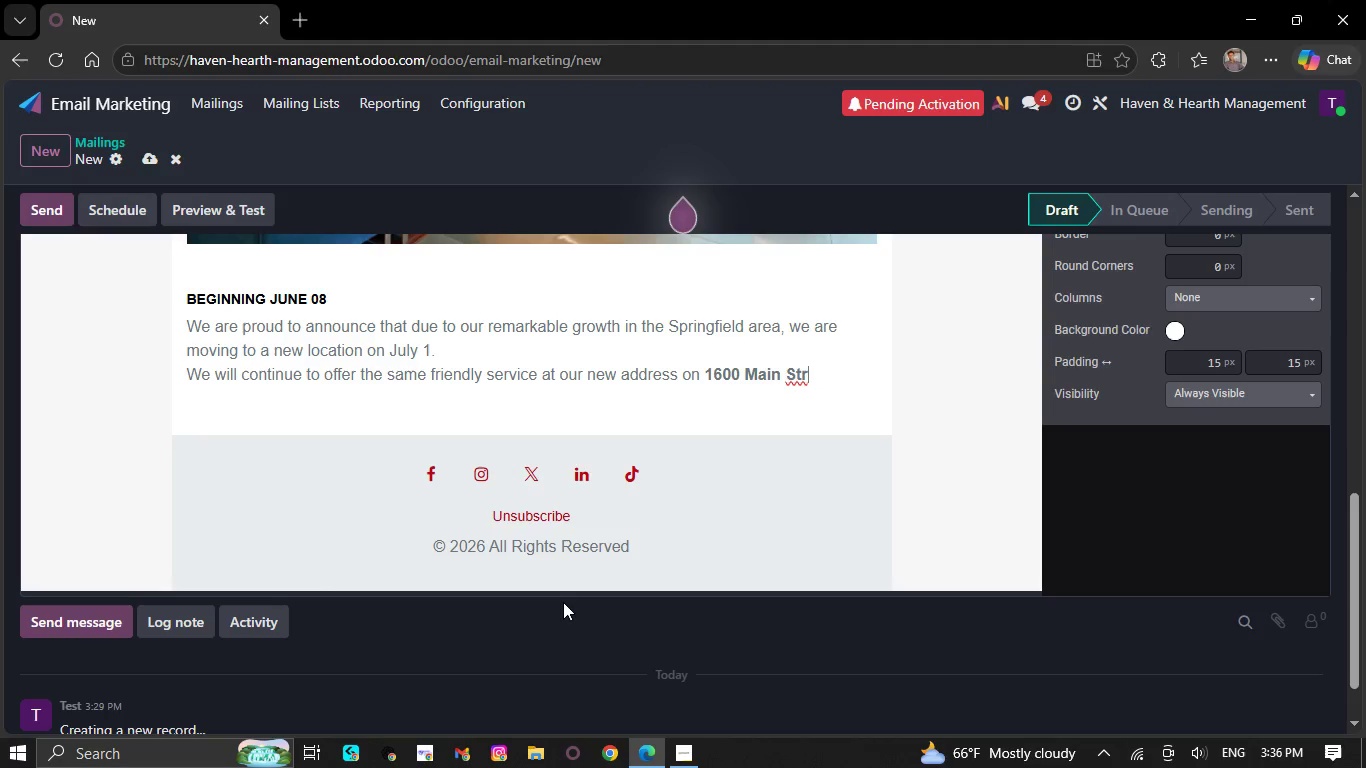 
key(Backspace)
 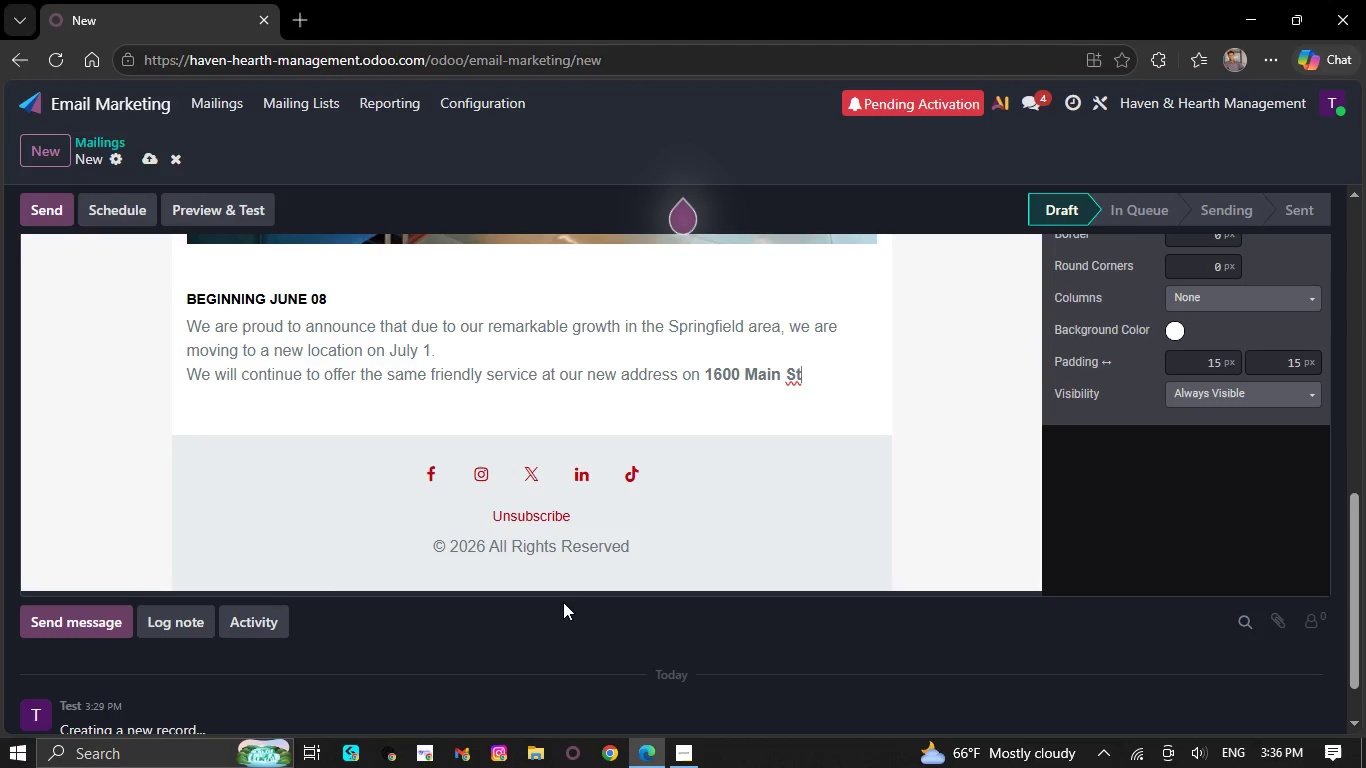 
key(Backspace)
 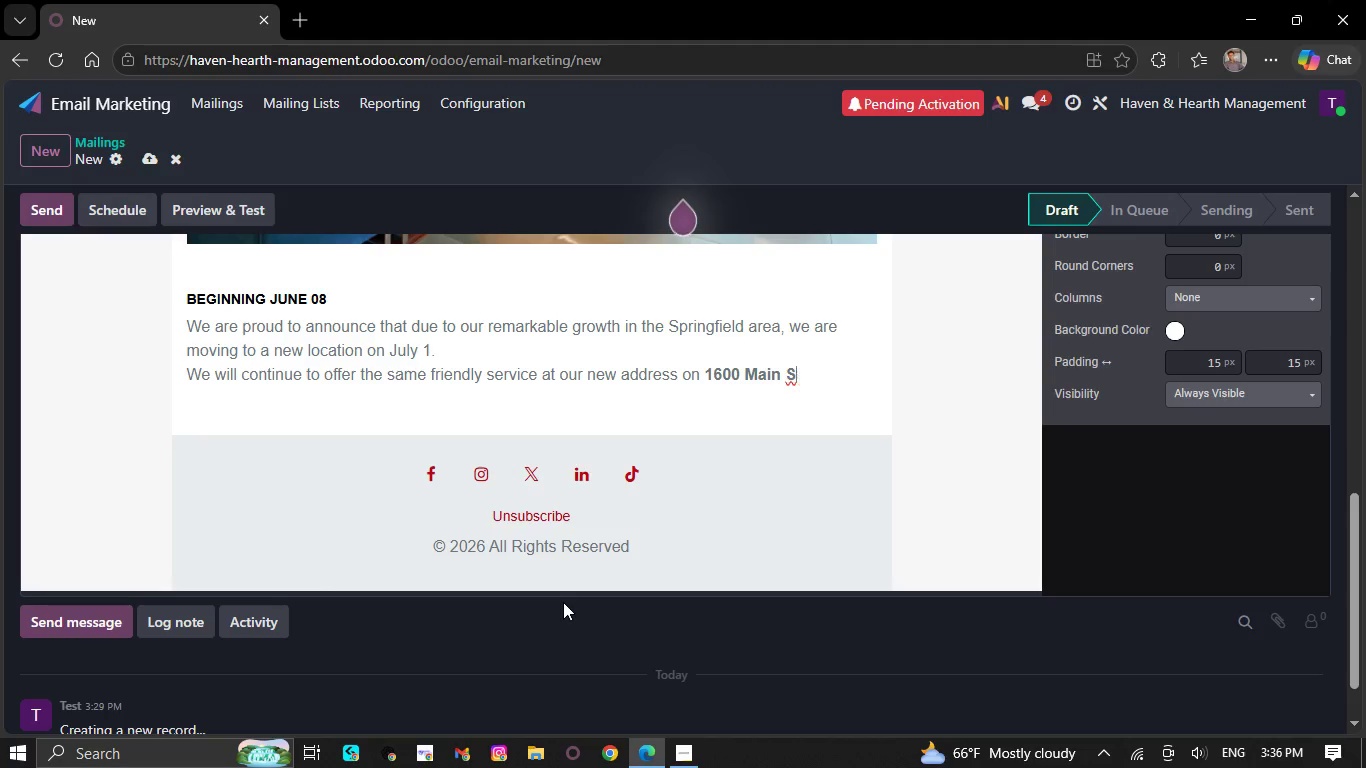 
key(Backspace)
 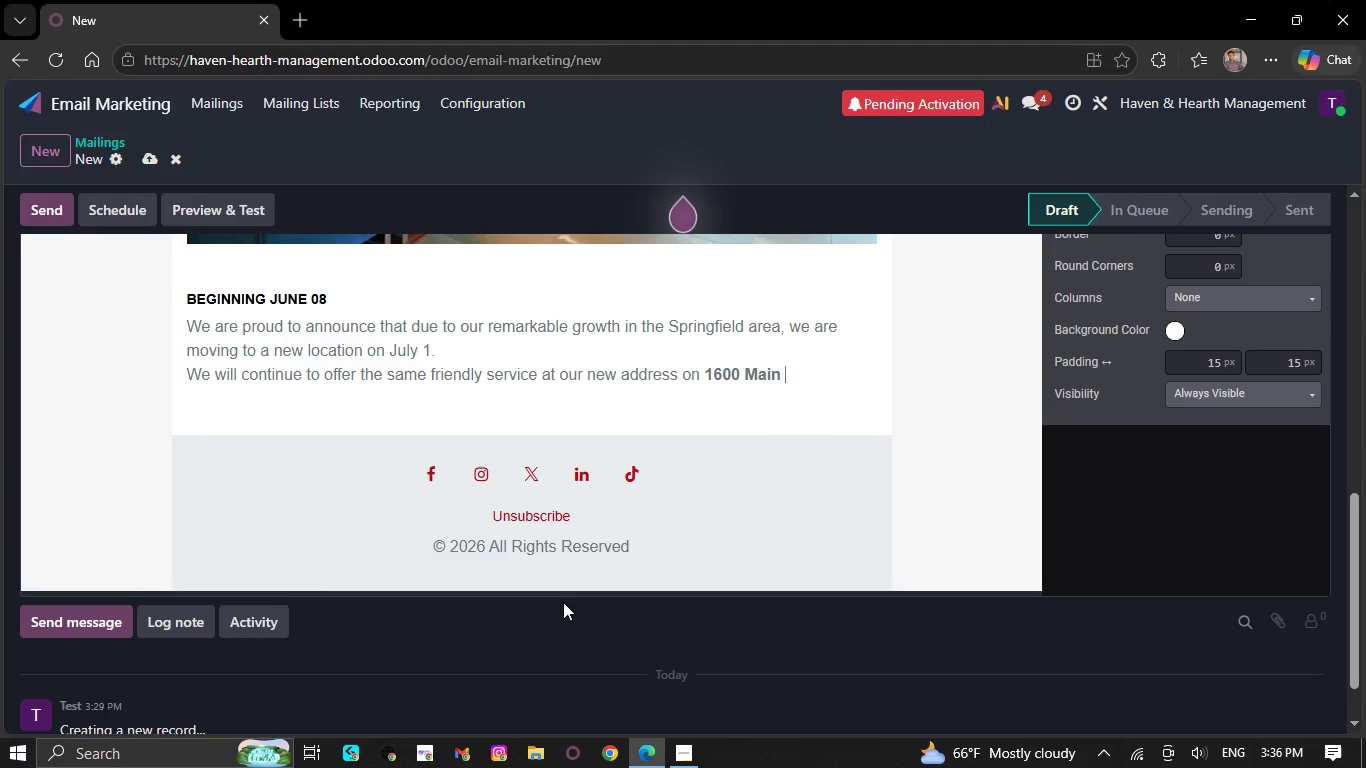 
key(Backspace)
 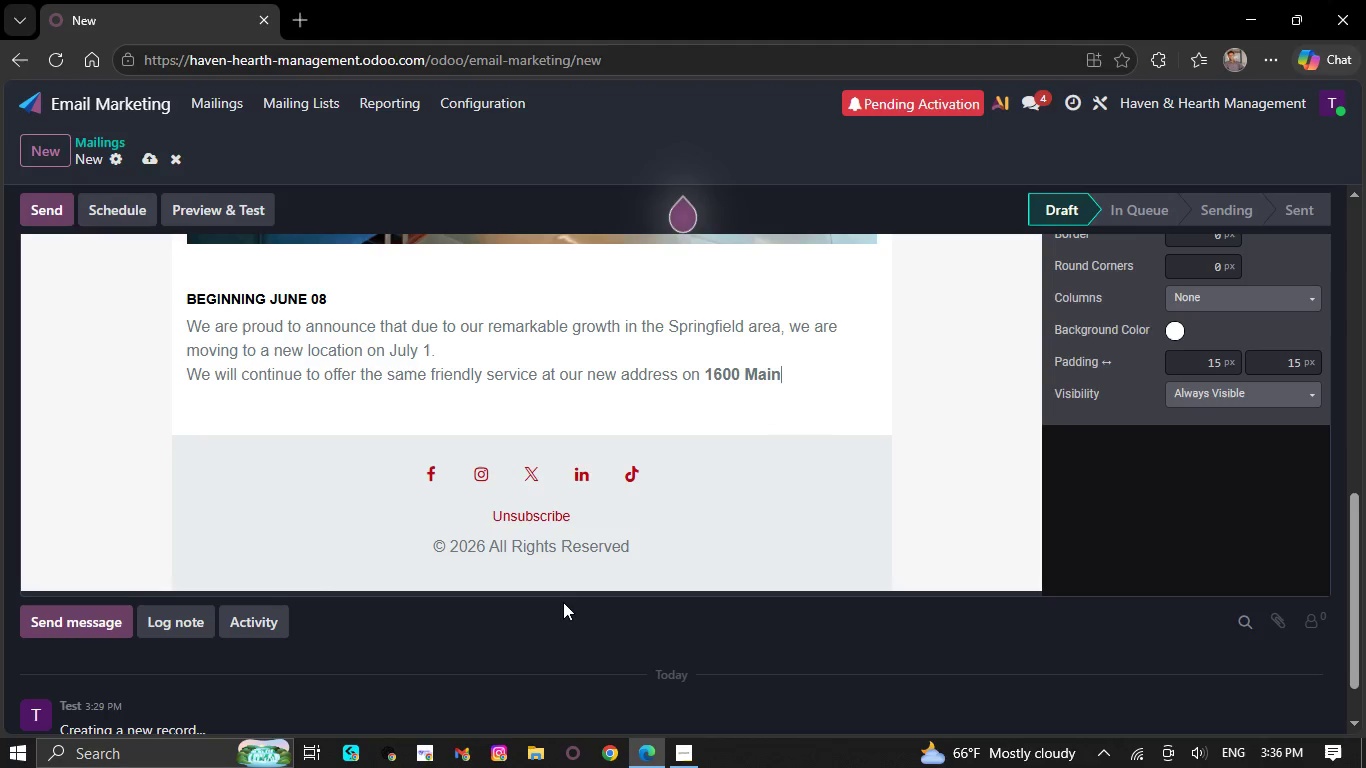 
key(Backspace)
 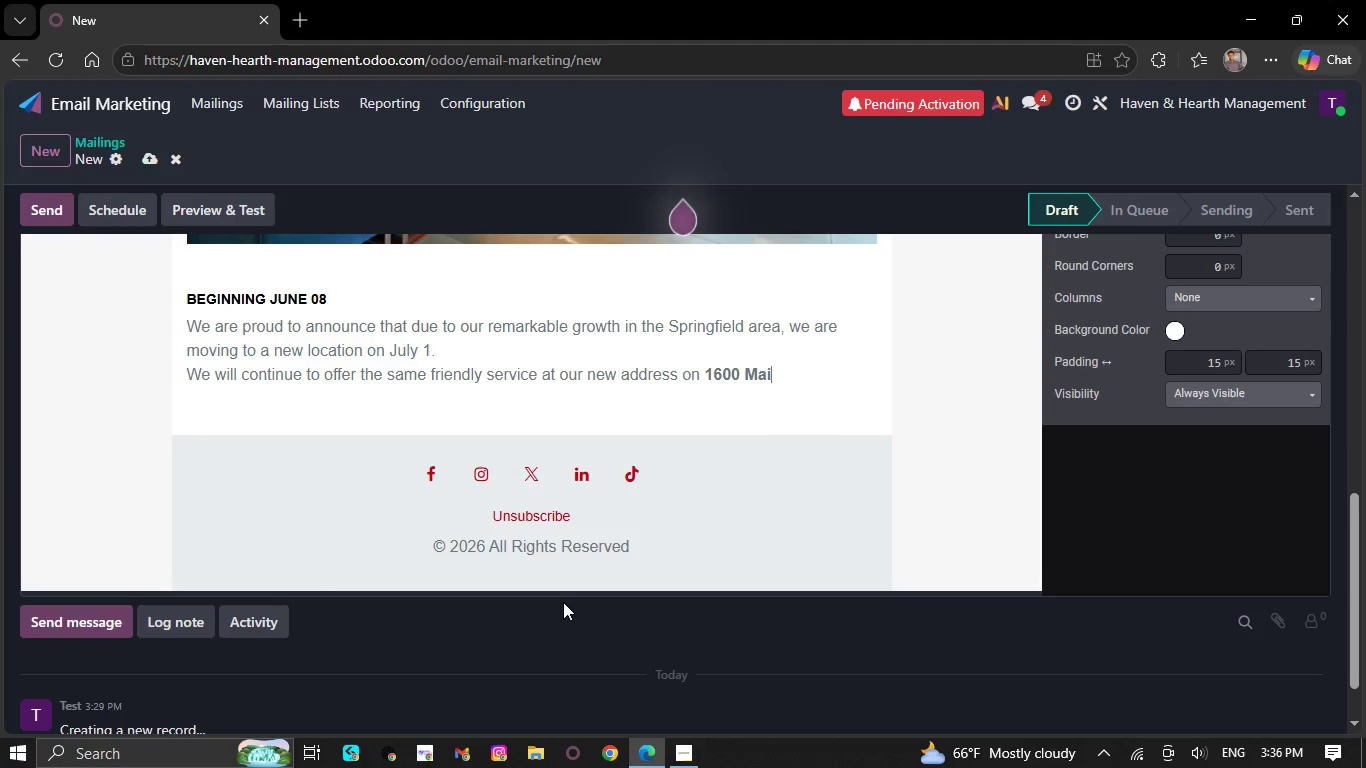 
key(Backspace)
 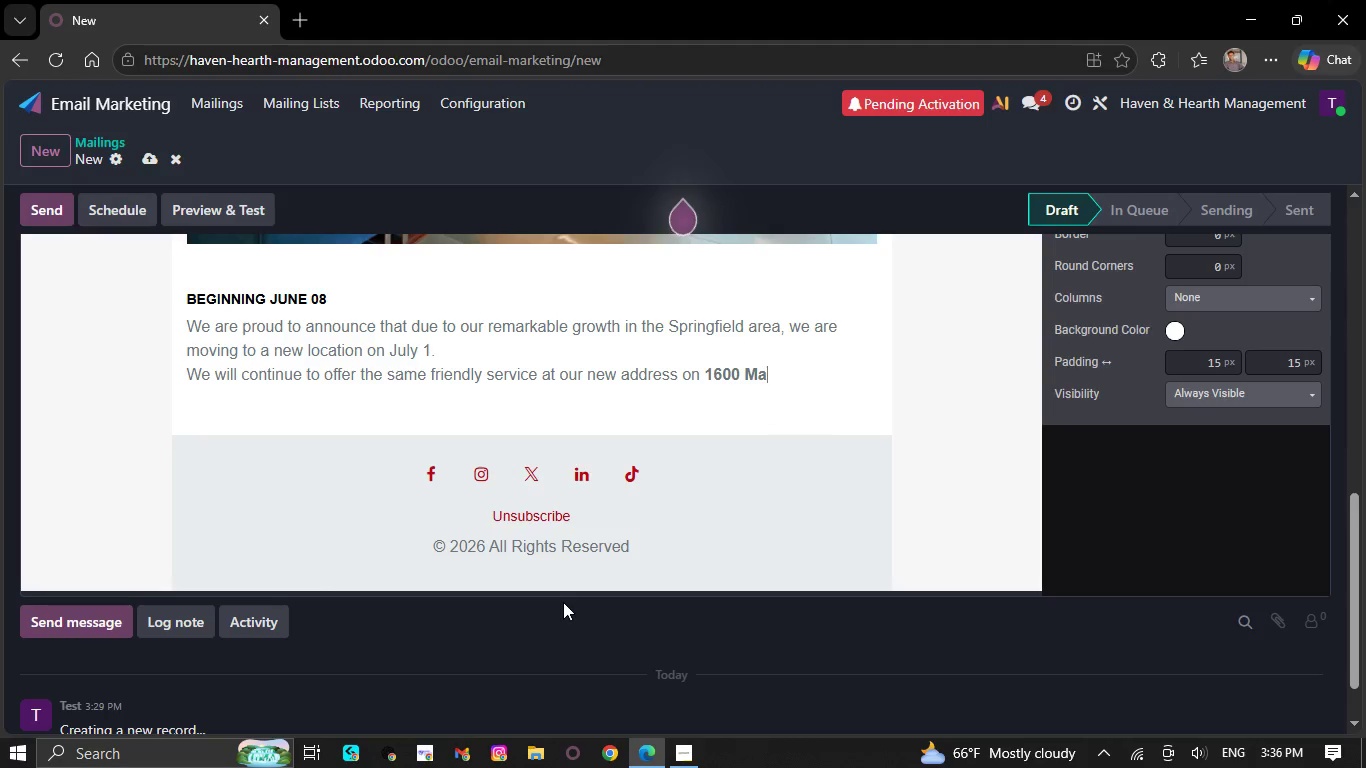 
key(Backspace)
 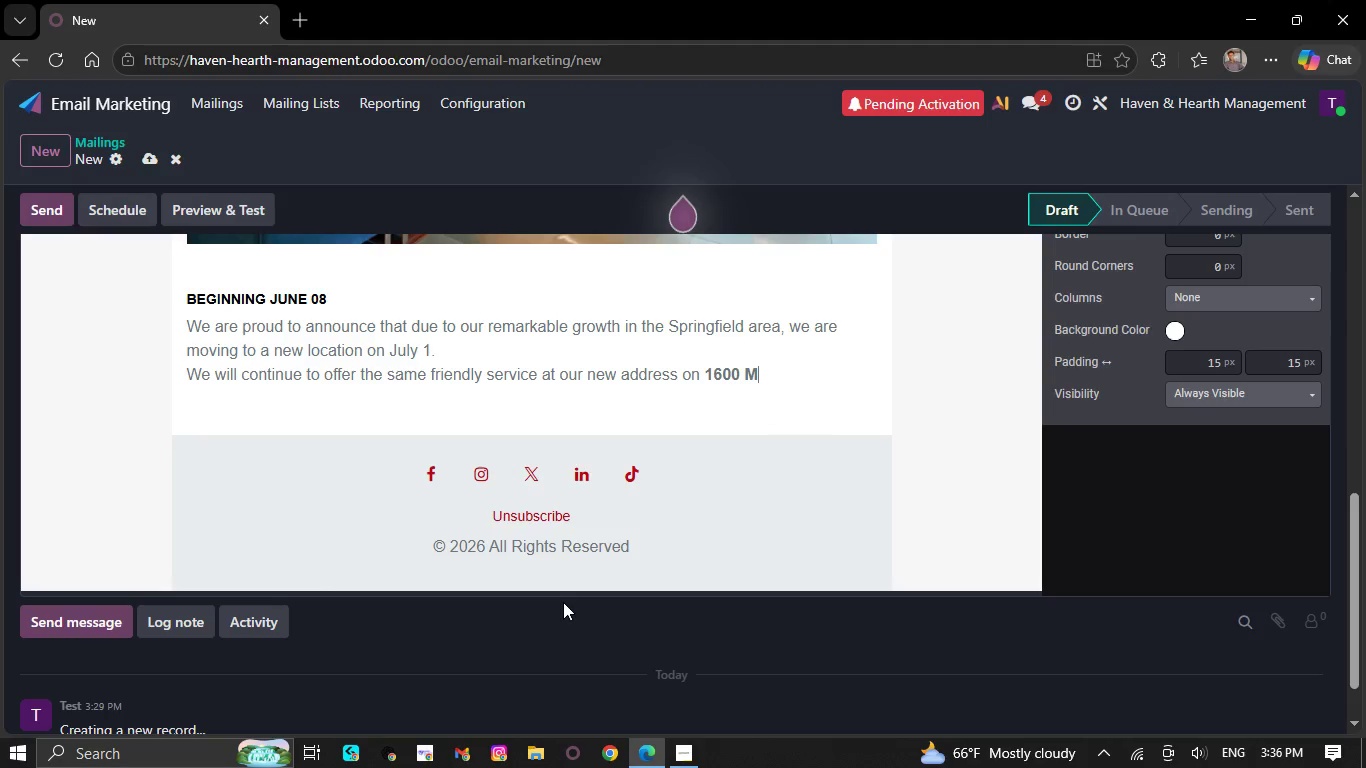 
key(Backspace)
 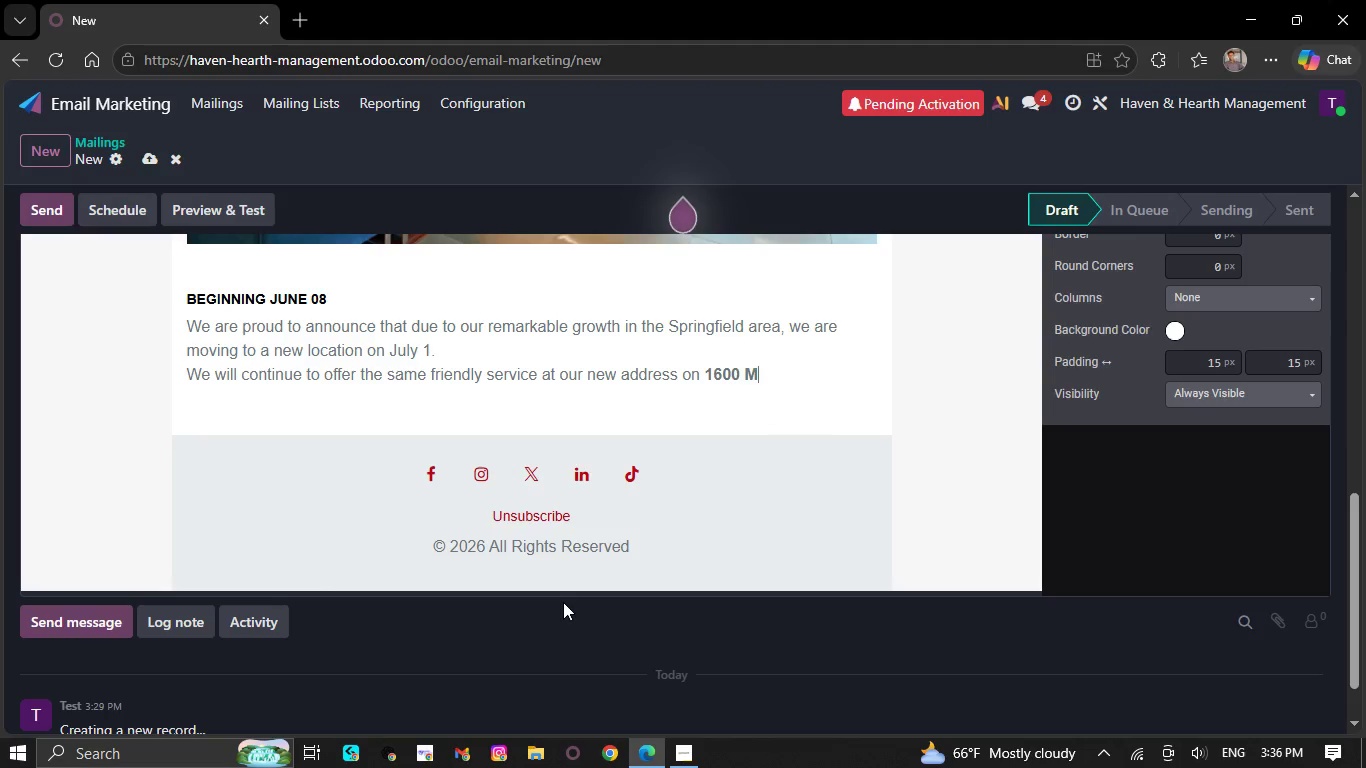 
key(Backspace)
 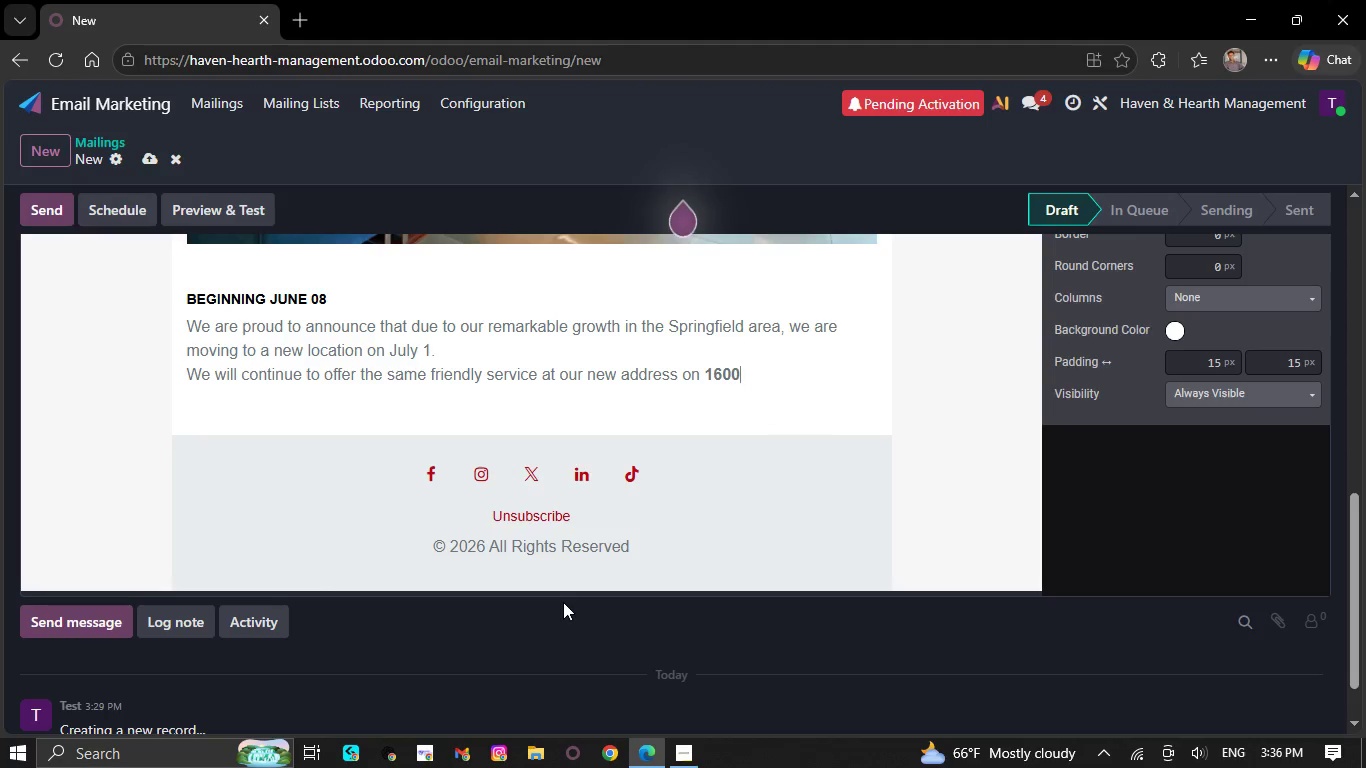 
key(Backspace)
 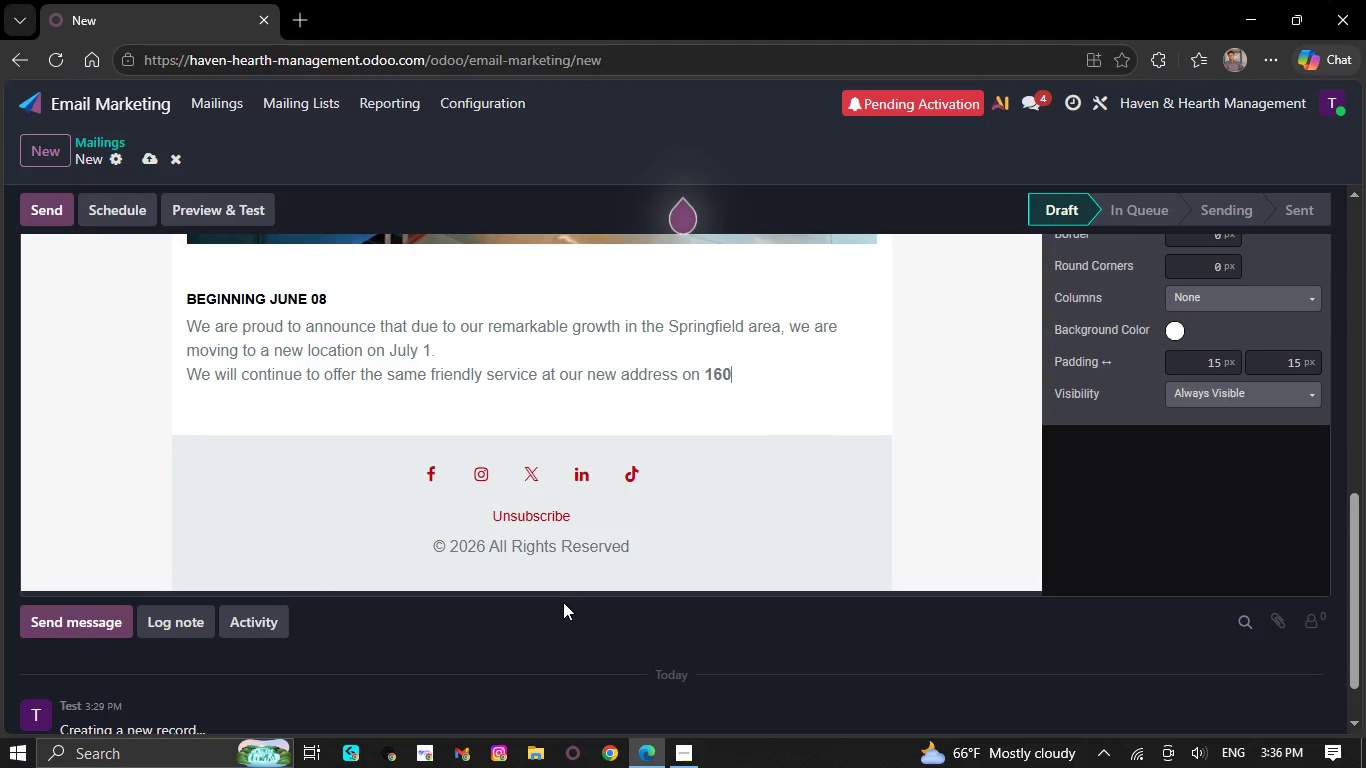 
key(Backspace)
 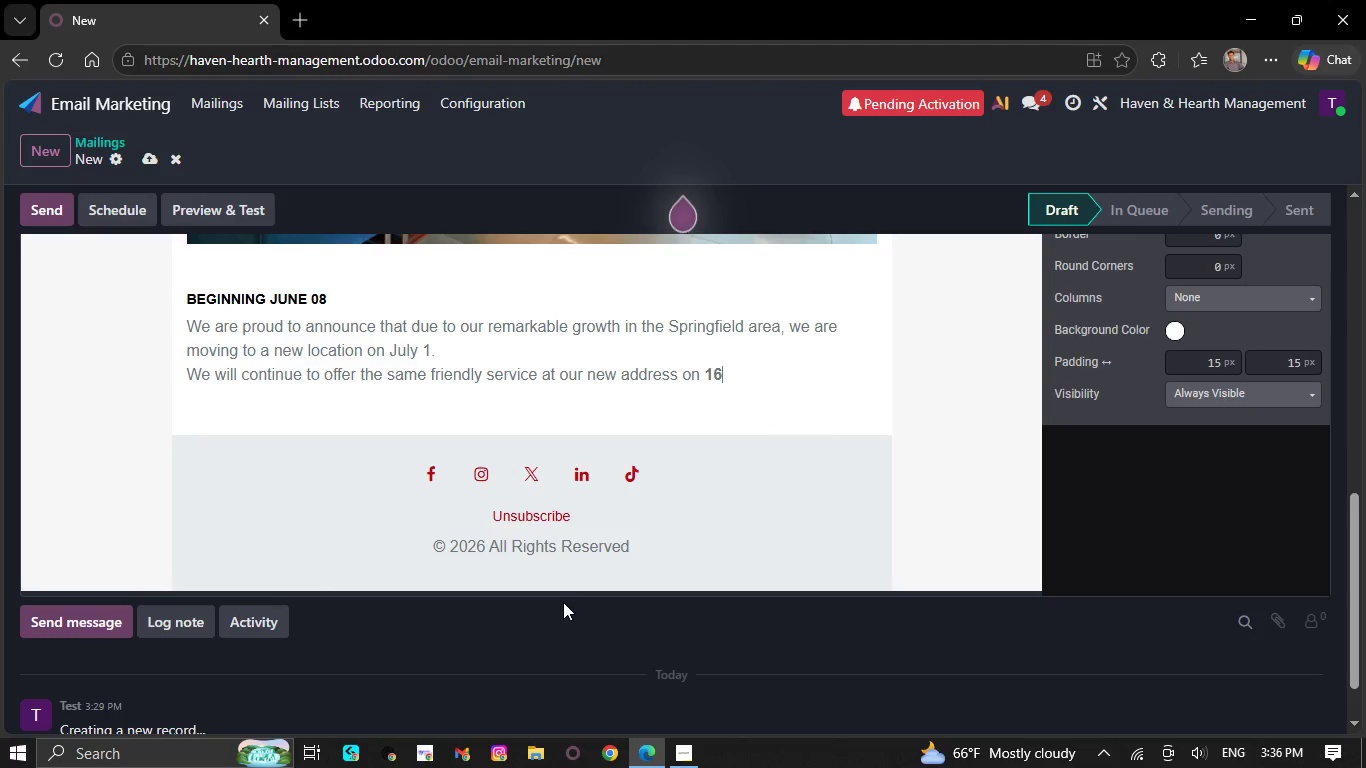 
key(Backspace)
 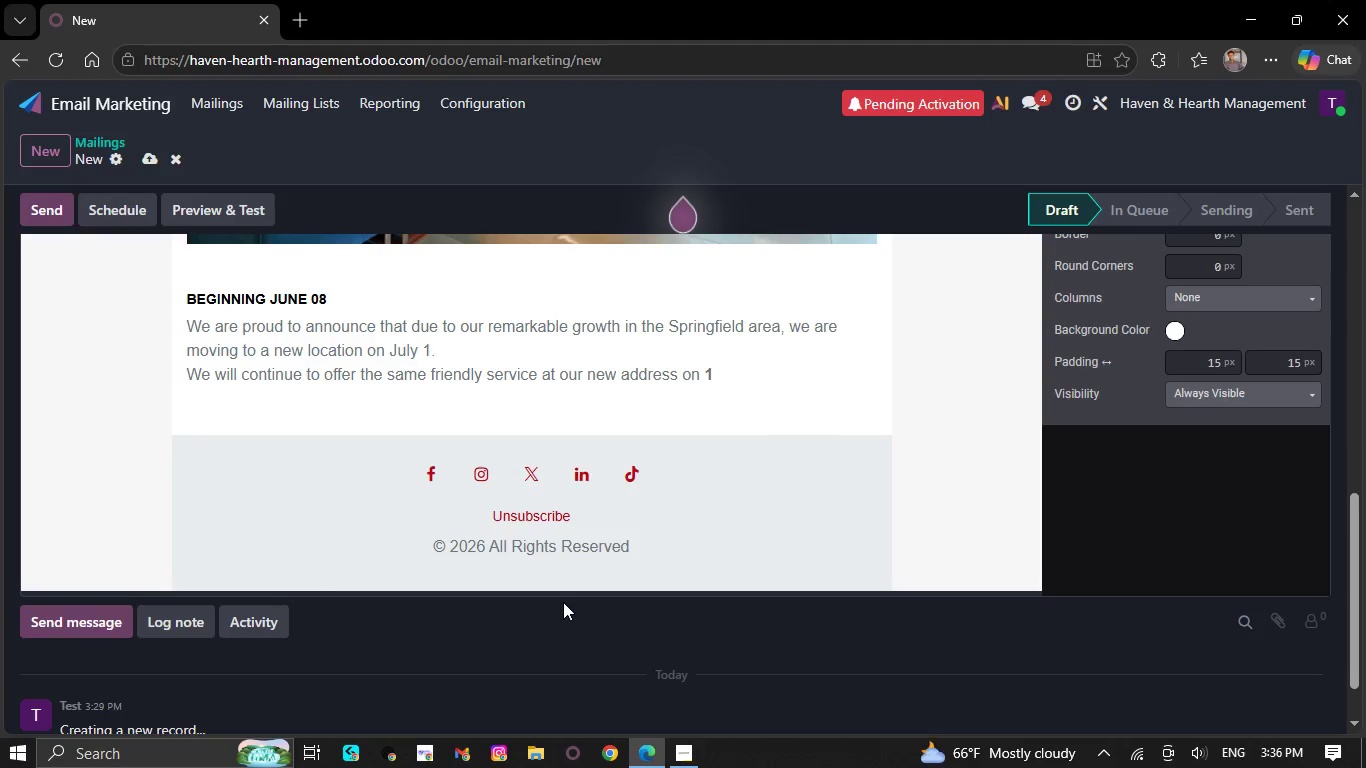 
key(Backspace)
 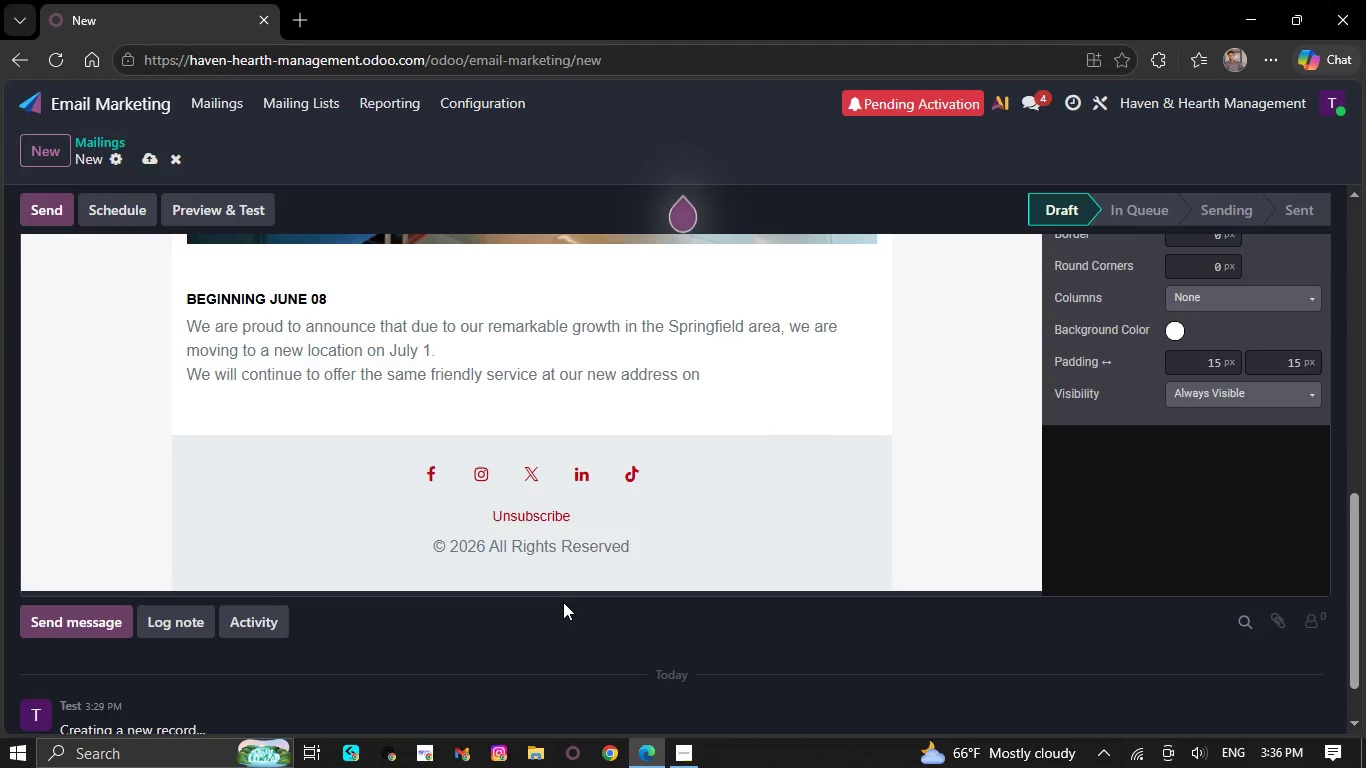 
key(Backspace)
 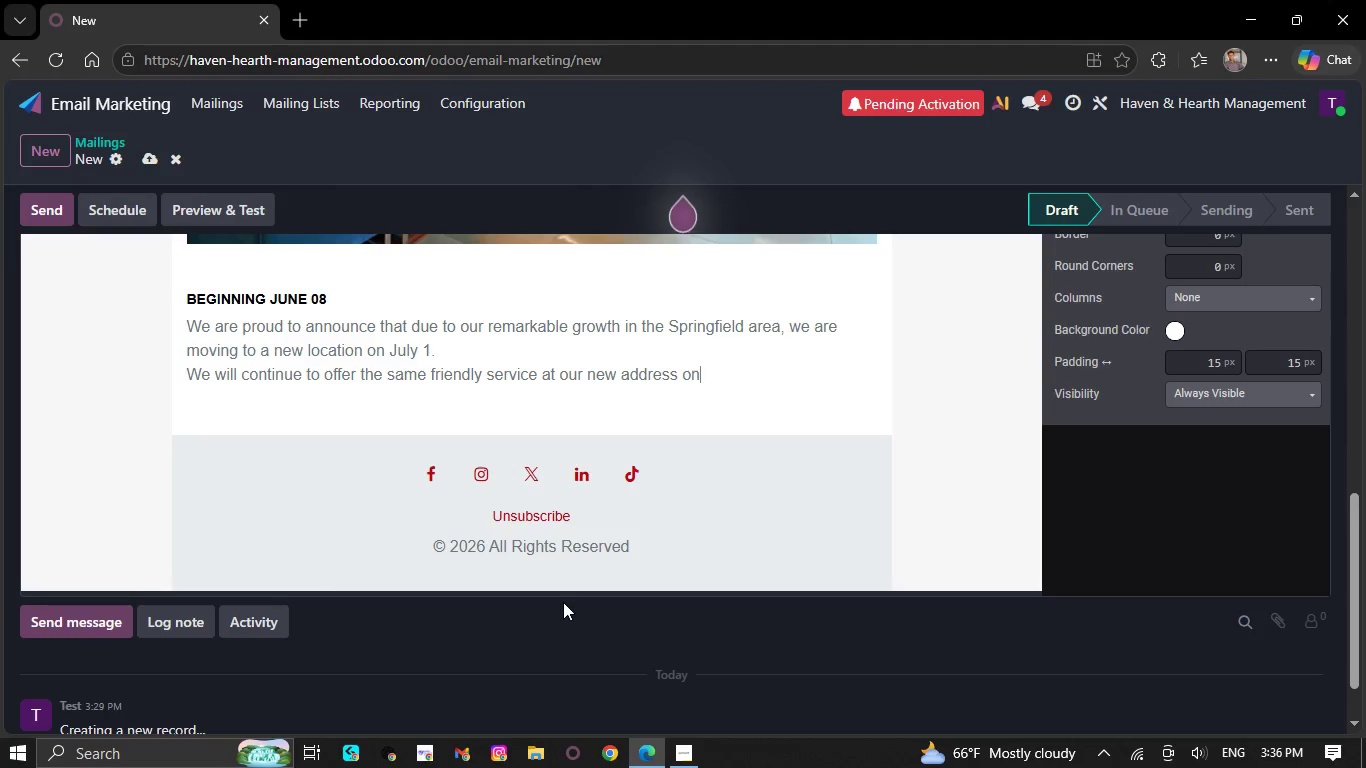 
wait(12.66)
 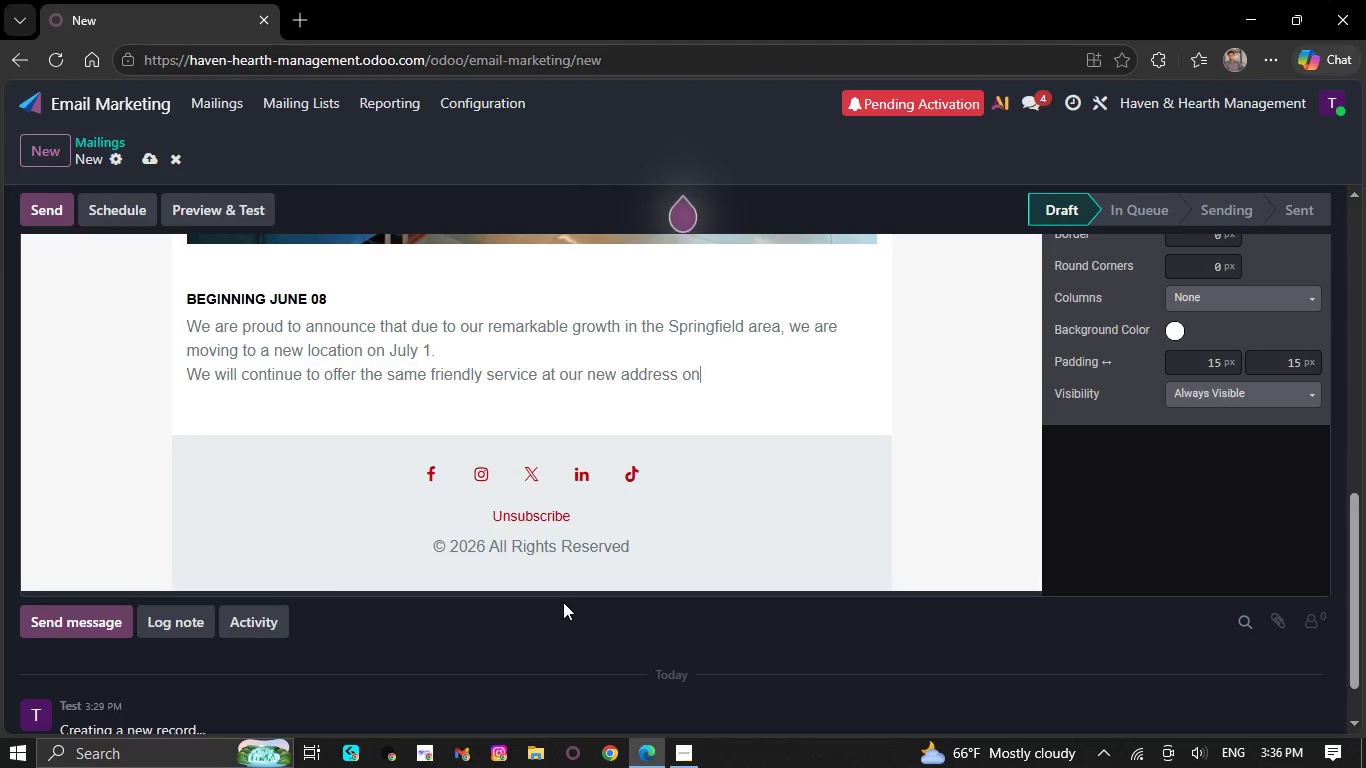 
key(Backspace)
 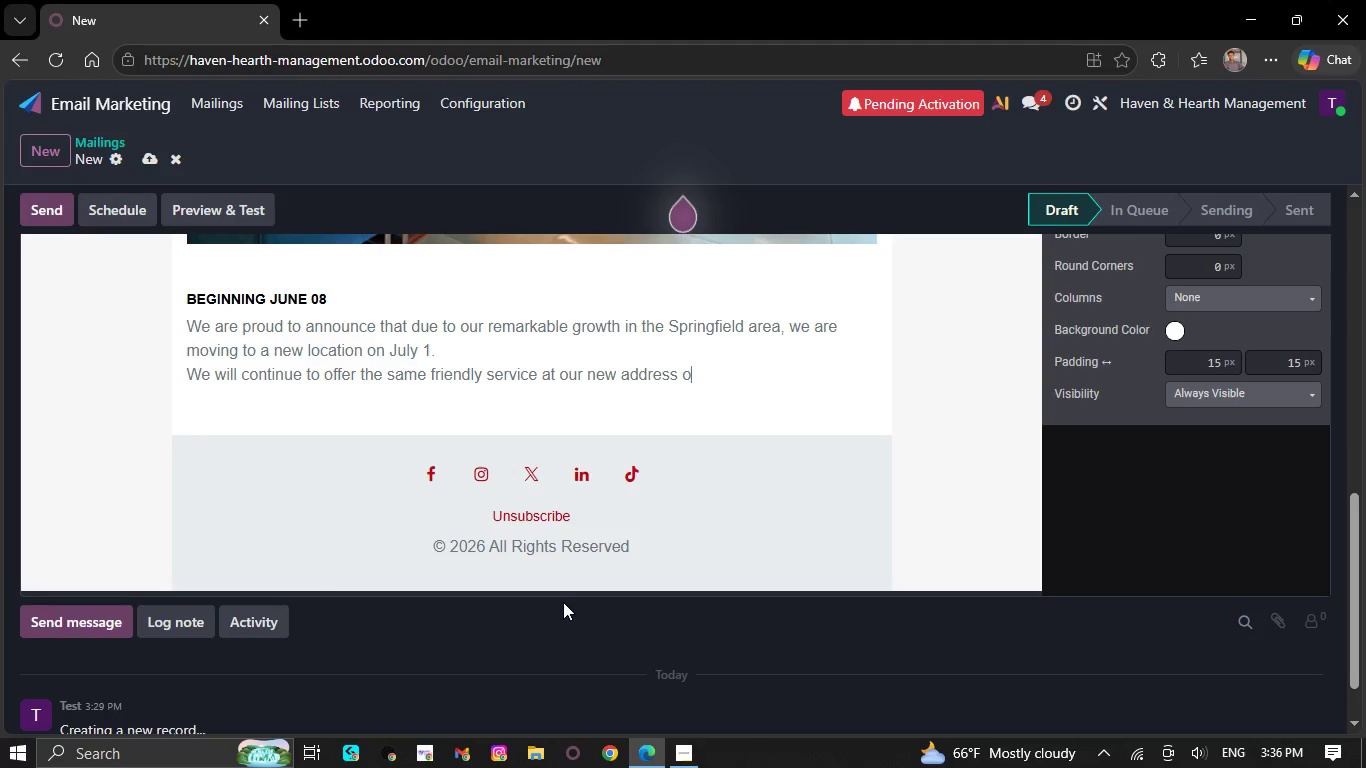 
wait(11.91)
 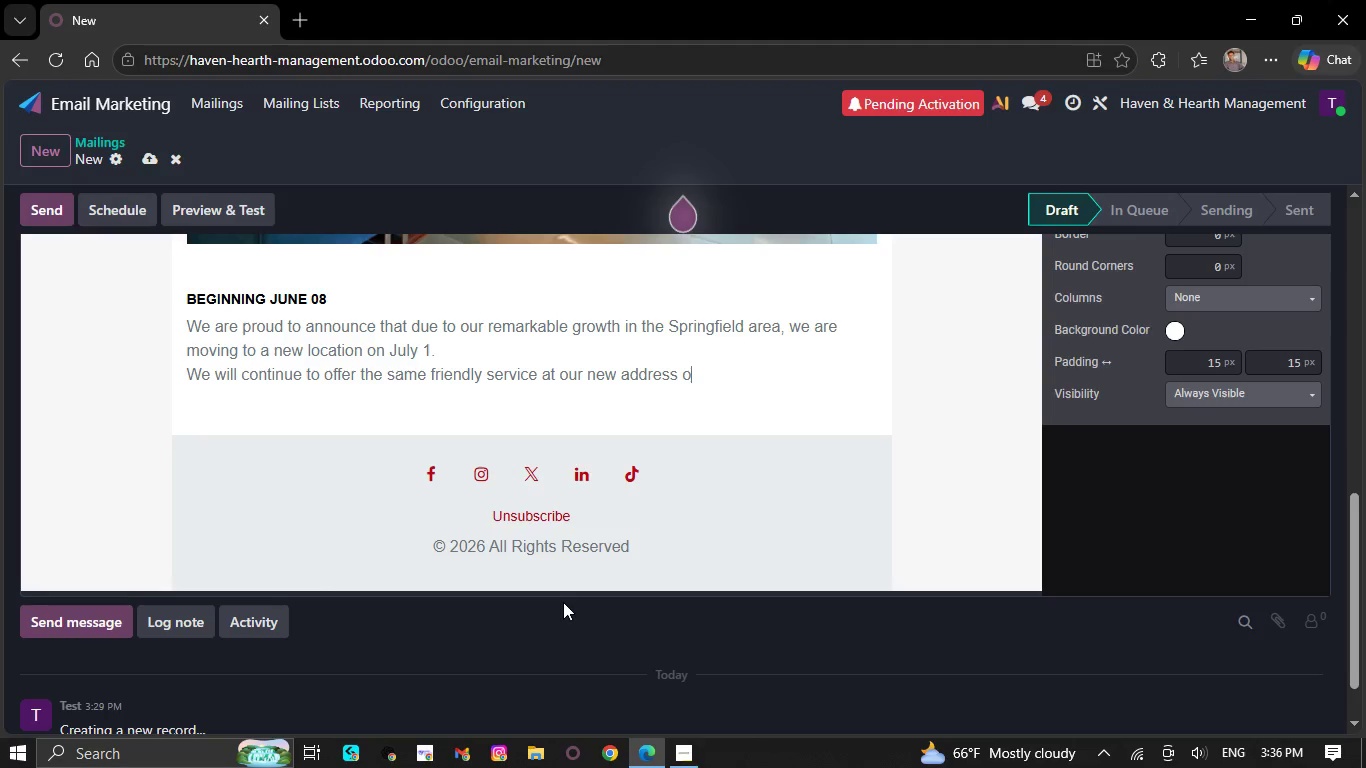 
key(Backspace)
 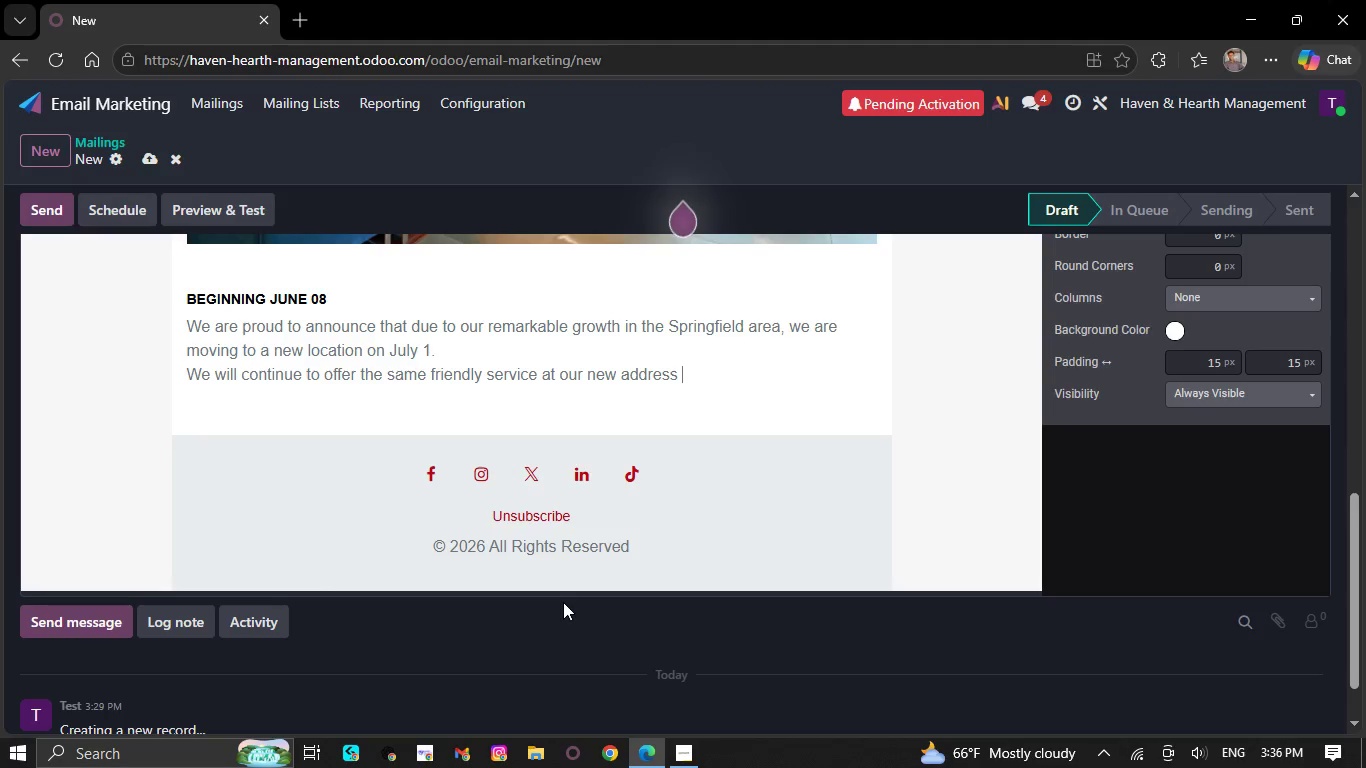 
key(Backspace)
 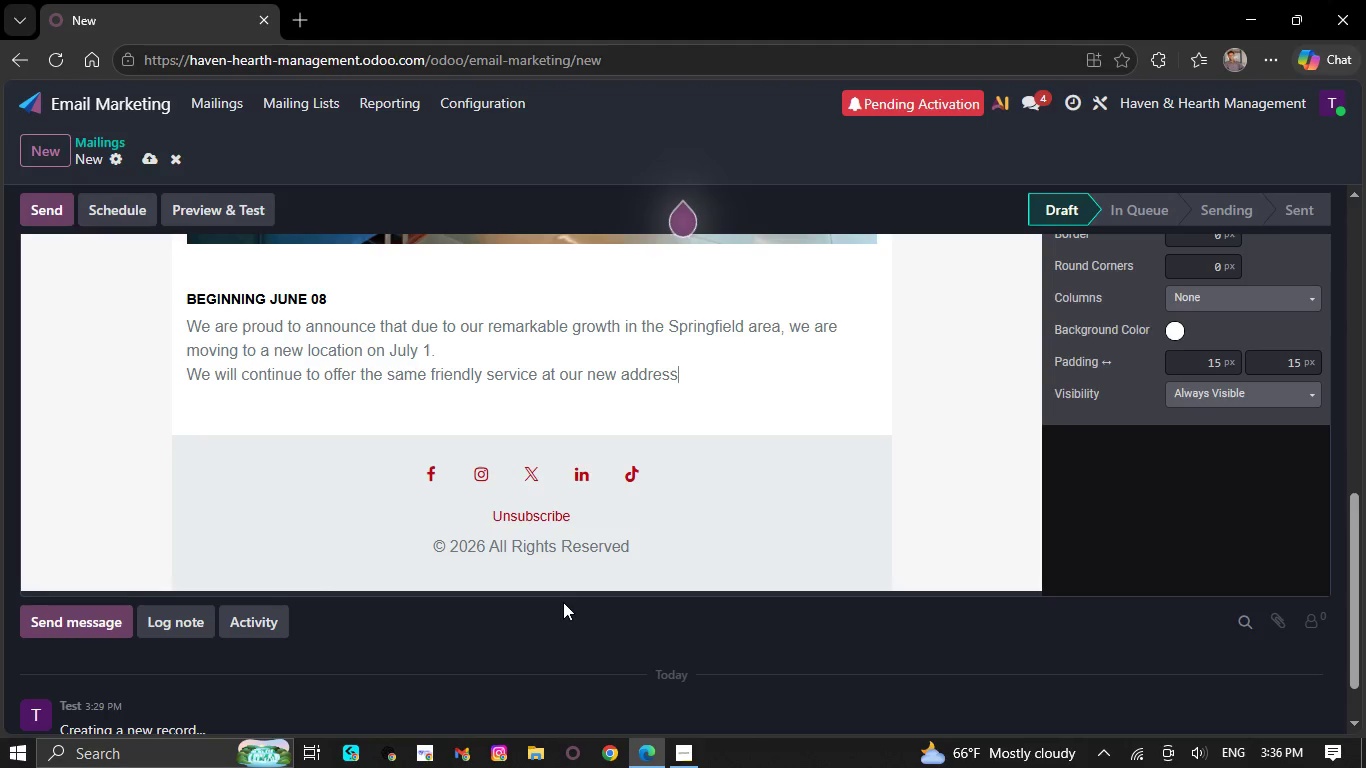 
key(Backspace)
 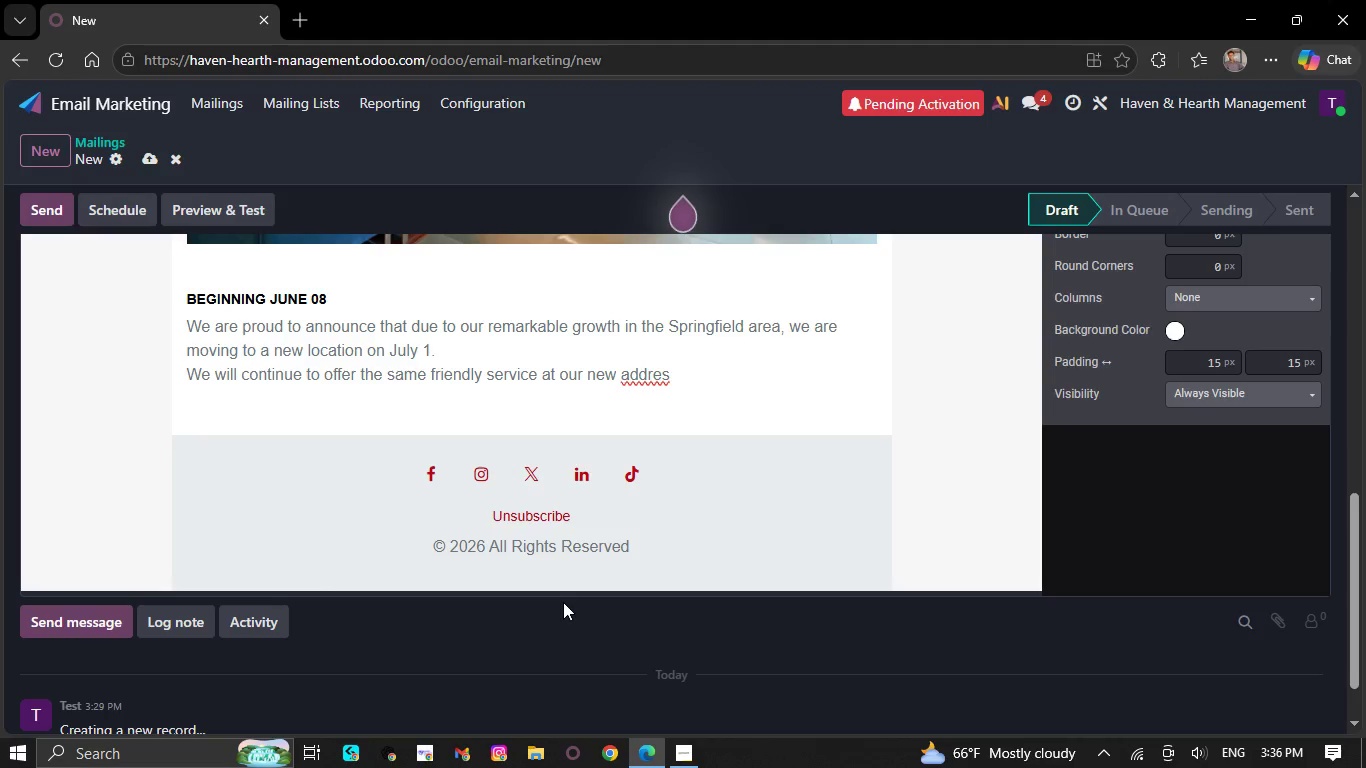 
key(Backspace)
 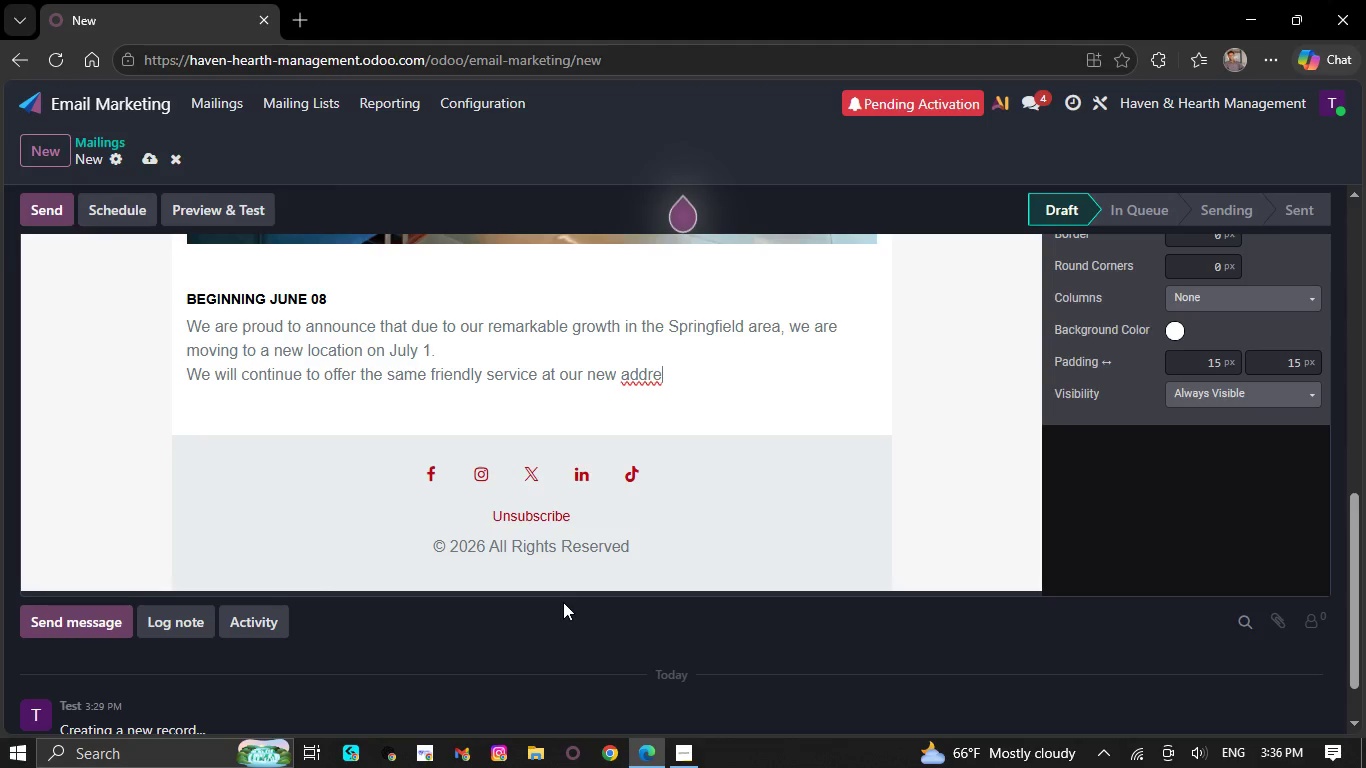 
key(Backspace)
 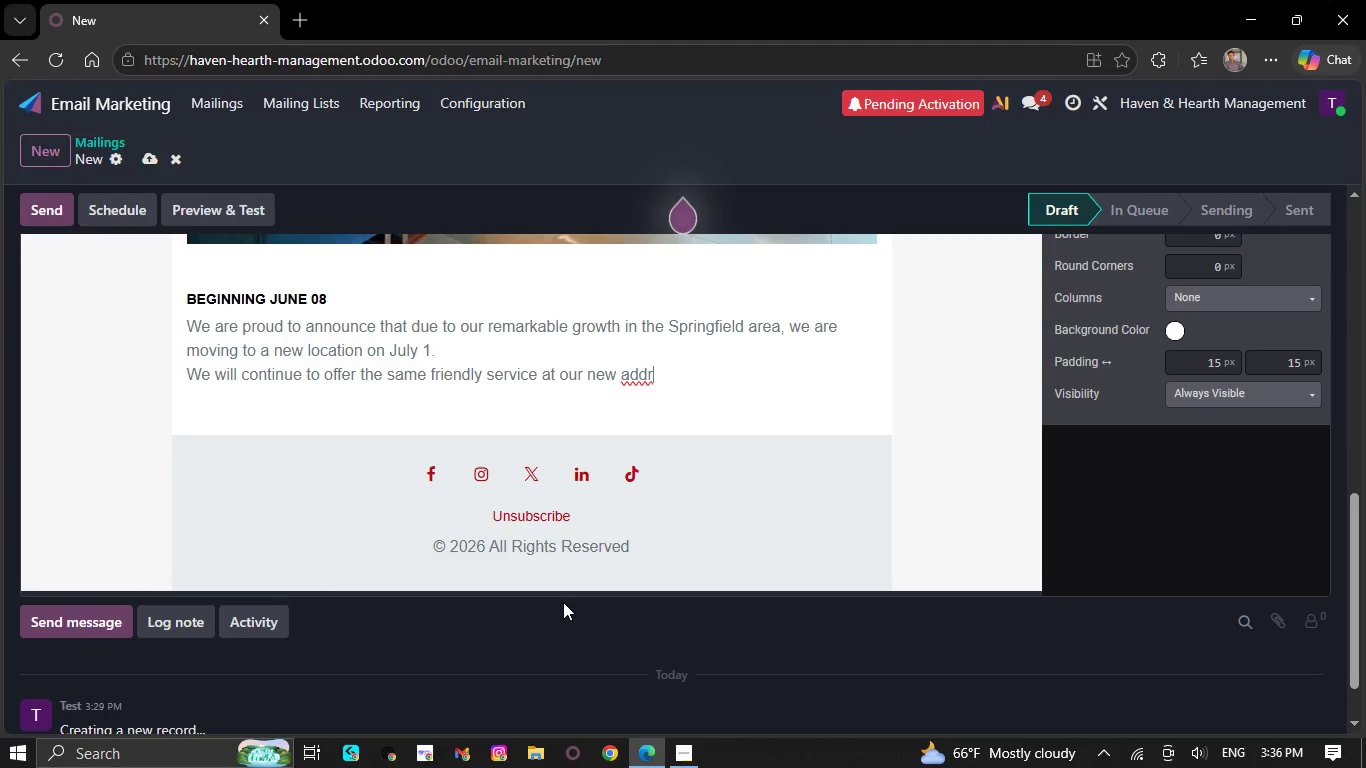 
key(Backspace)
 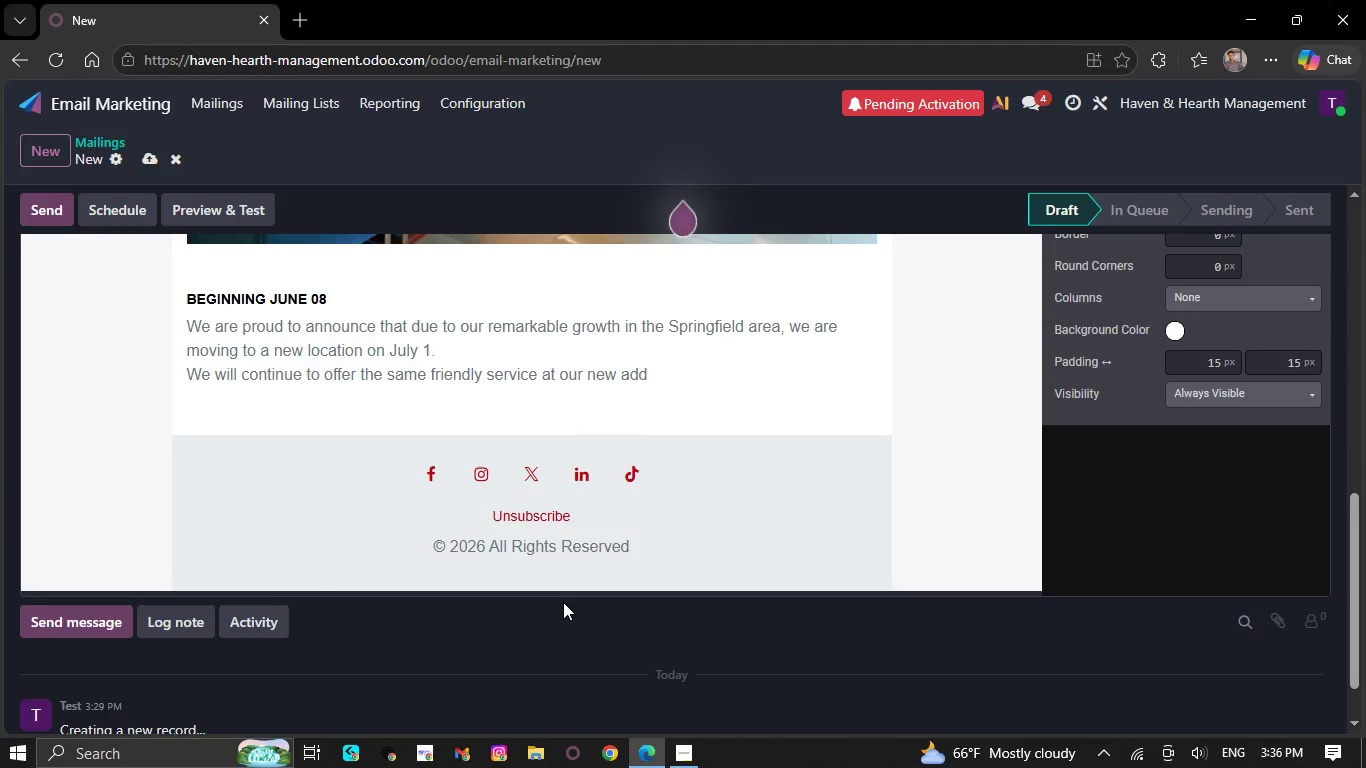 
key(Backspace)
 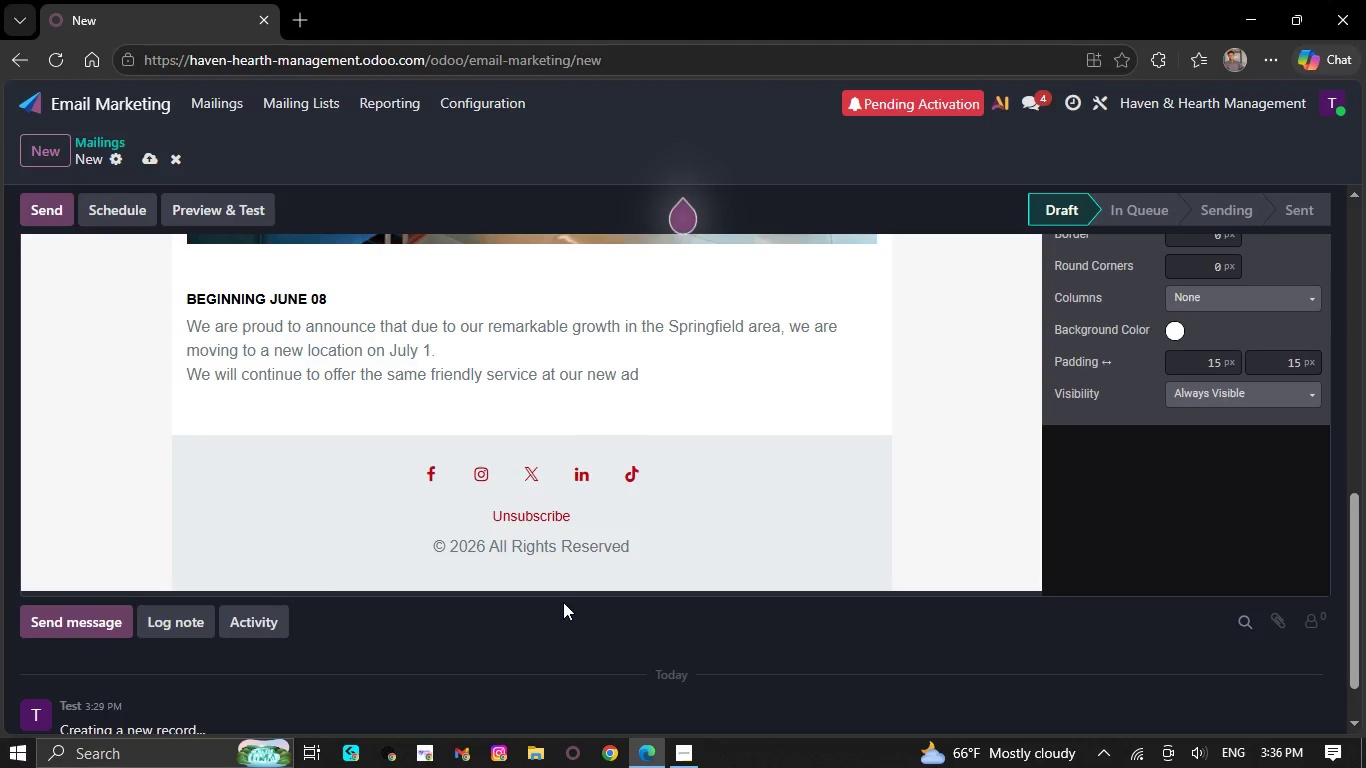 
key(Backspace)
 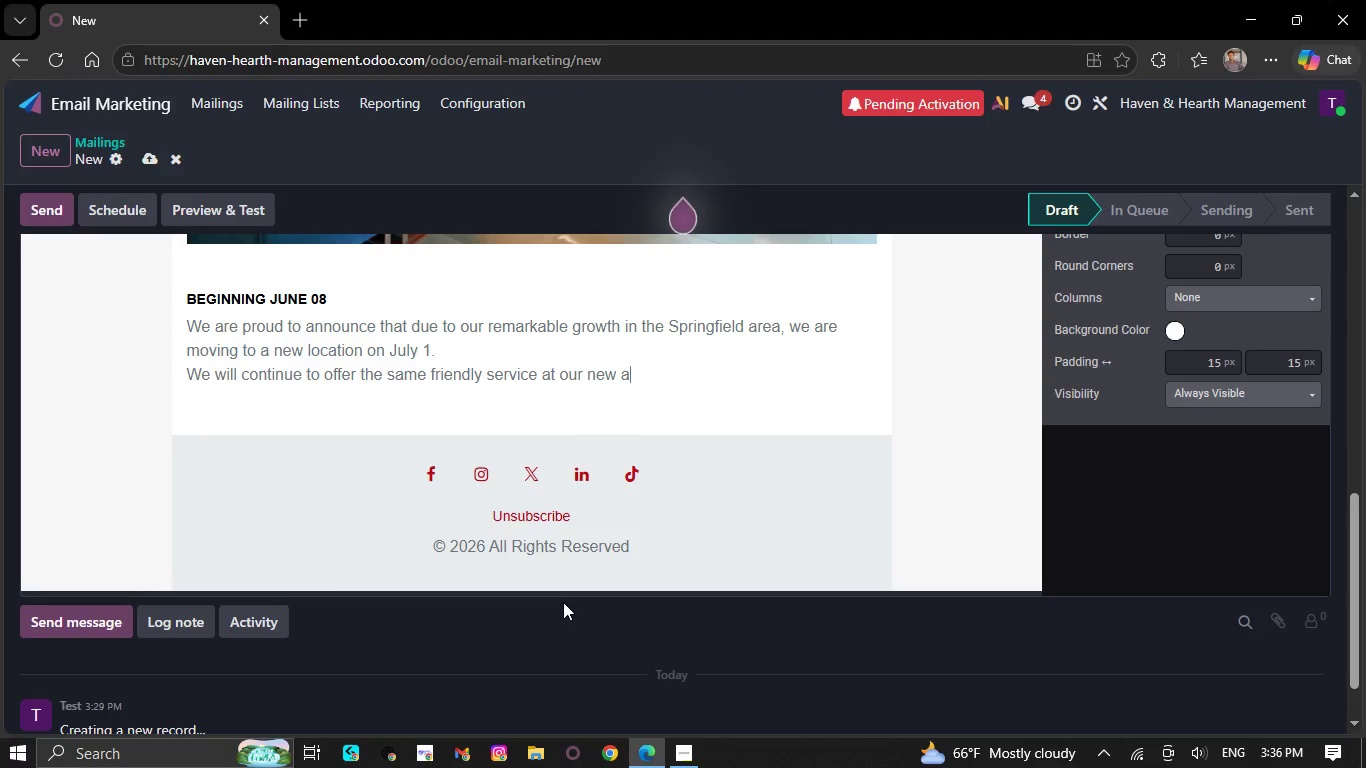 
key(Backspace)
 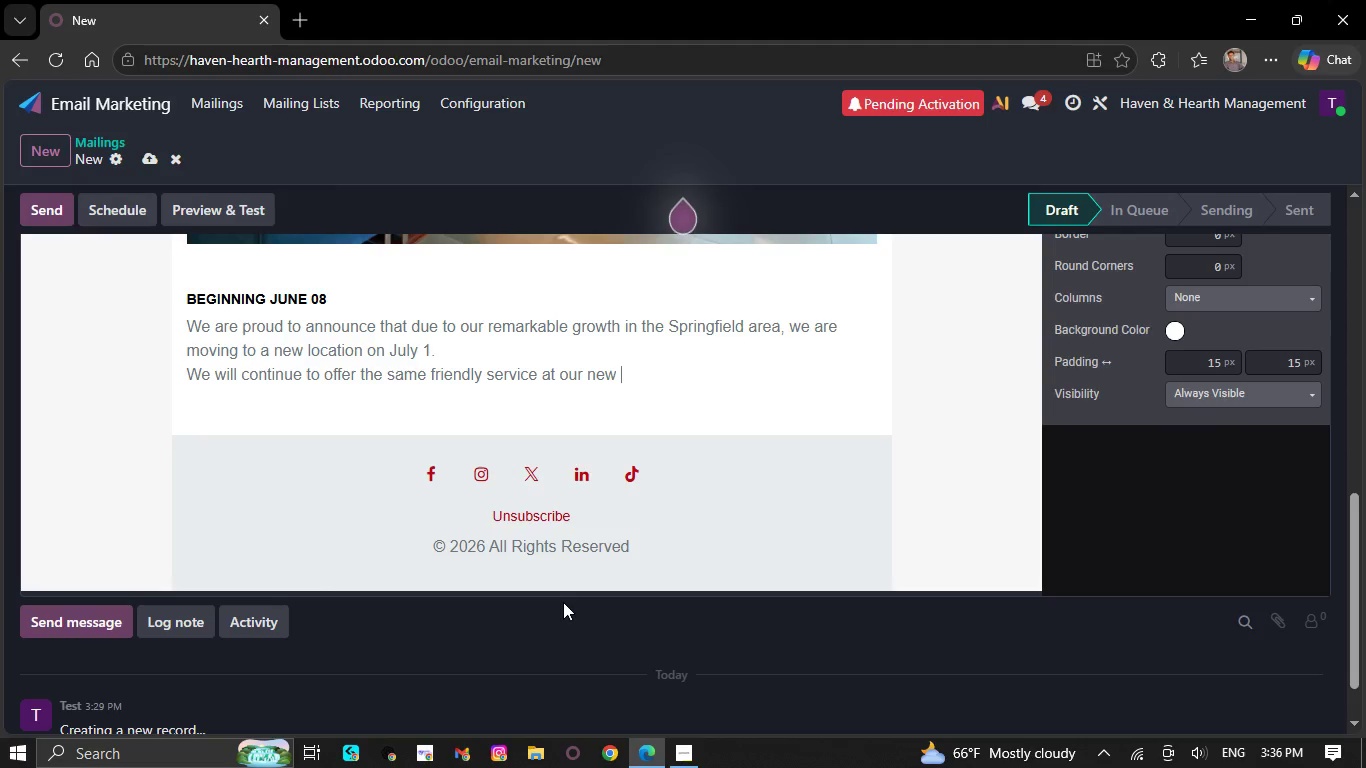 
key(Backspace)
 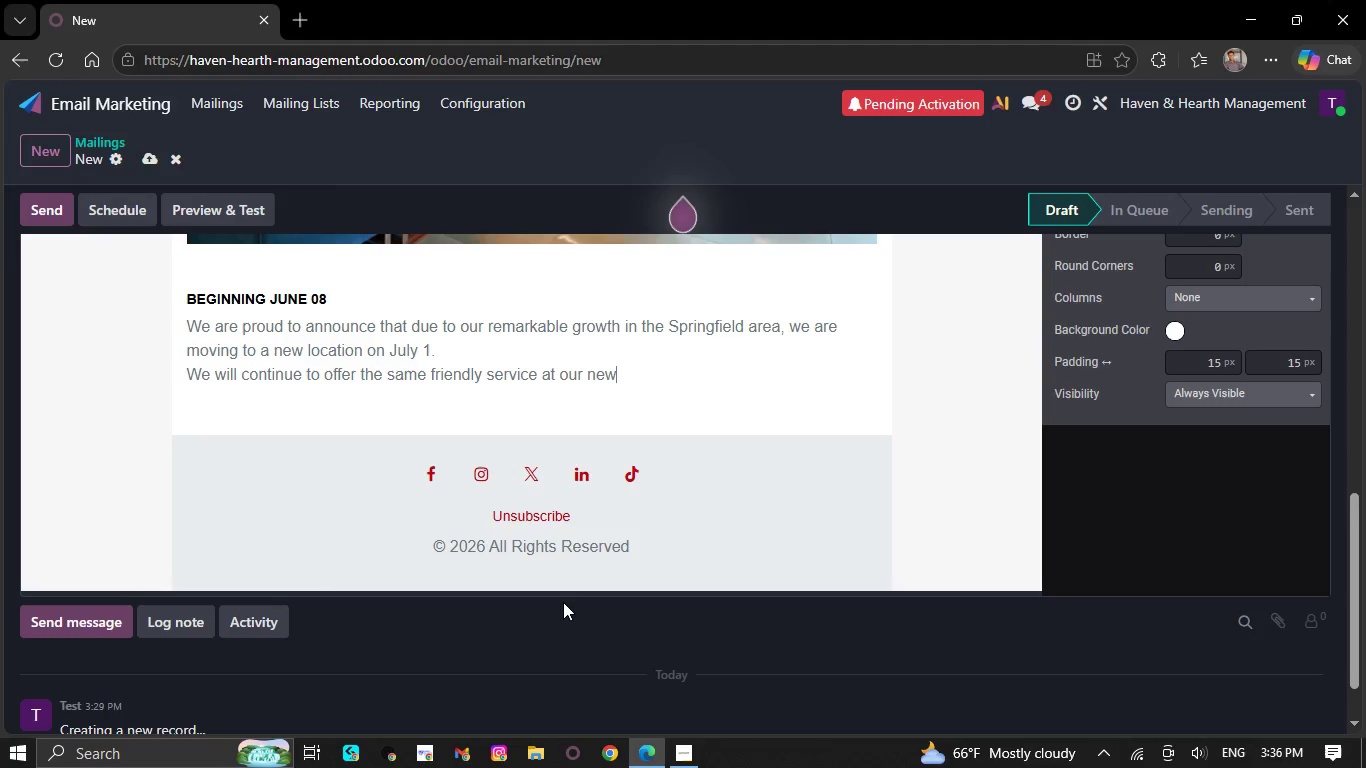 
key(Backspace)
 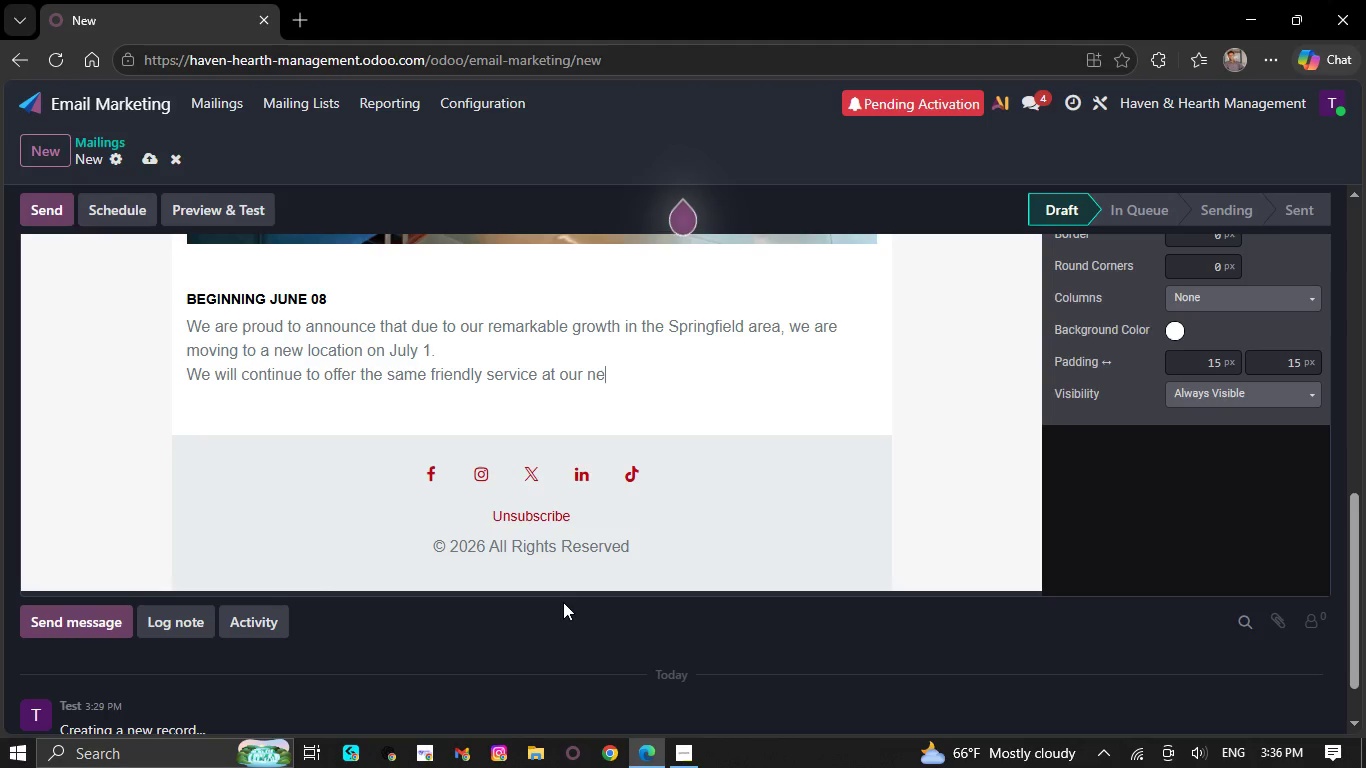 
hold_key(key=Backspace, duration=0.36)
 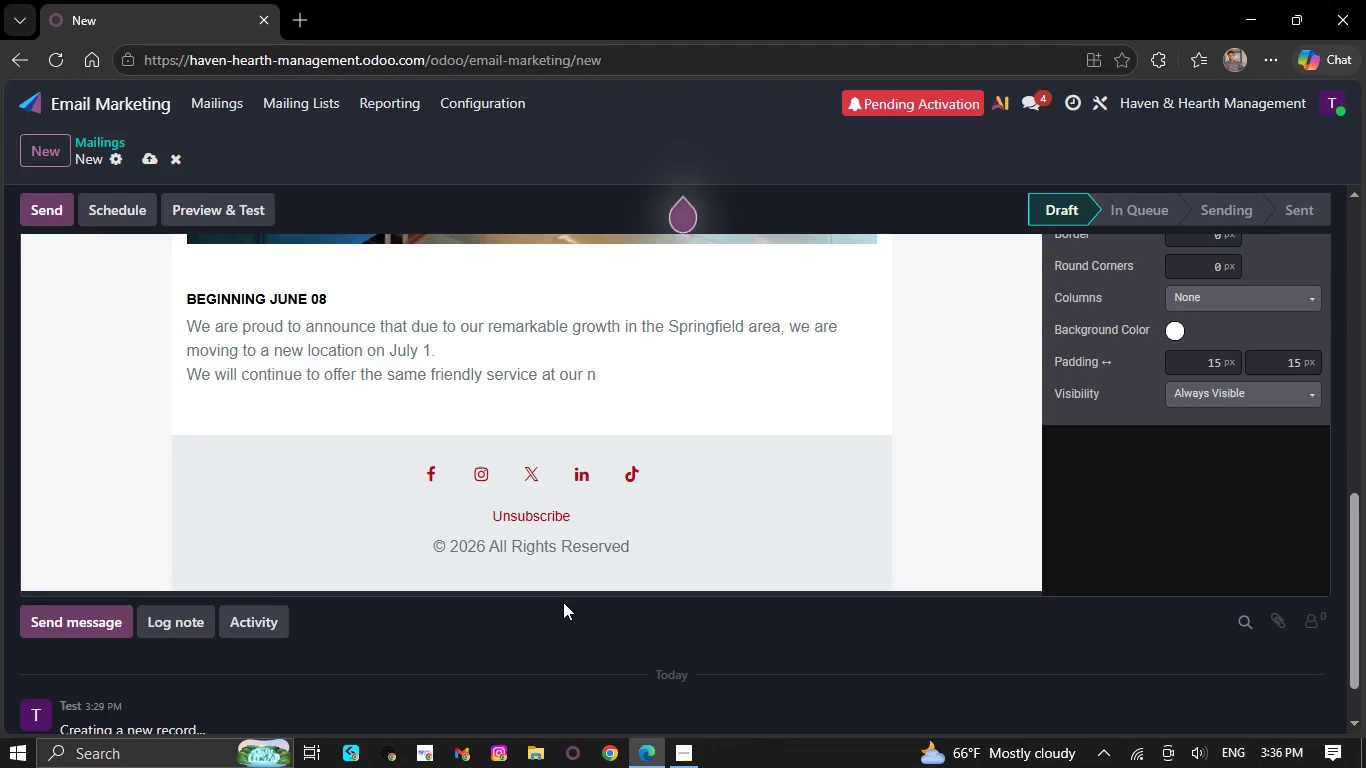 
wait(5.33)
 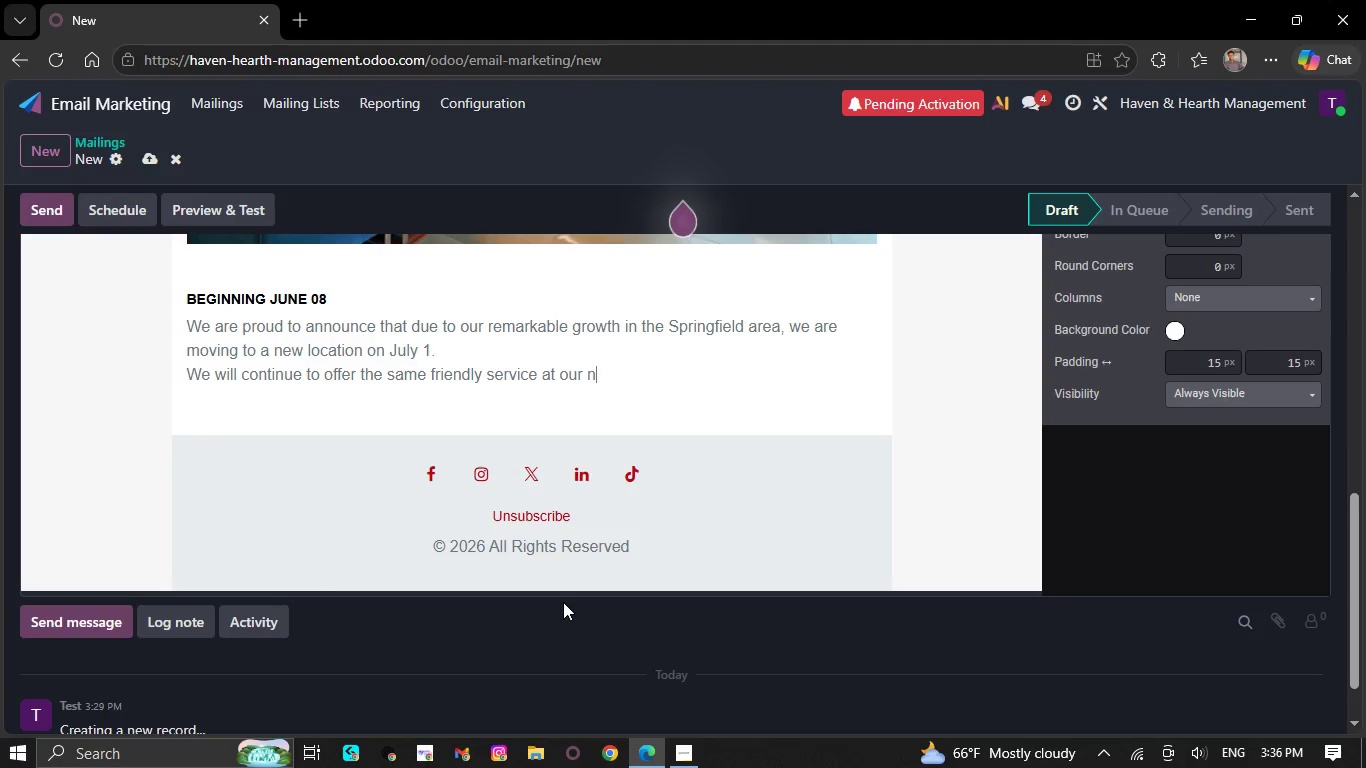 
key(Backspace)
 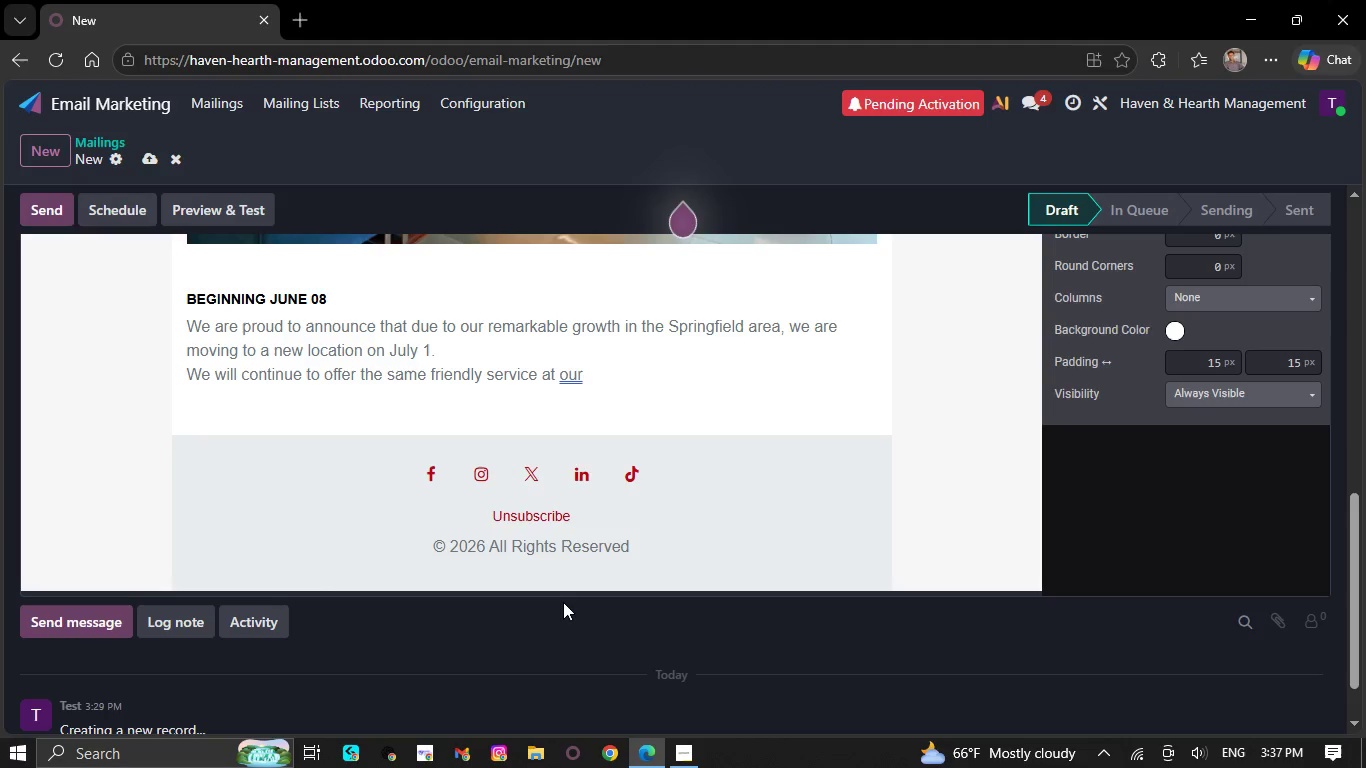 
key(Backspace)
 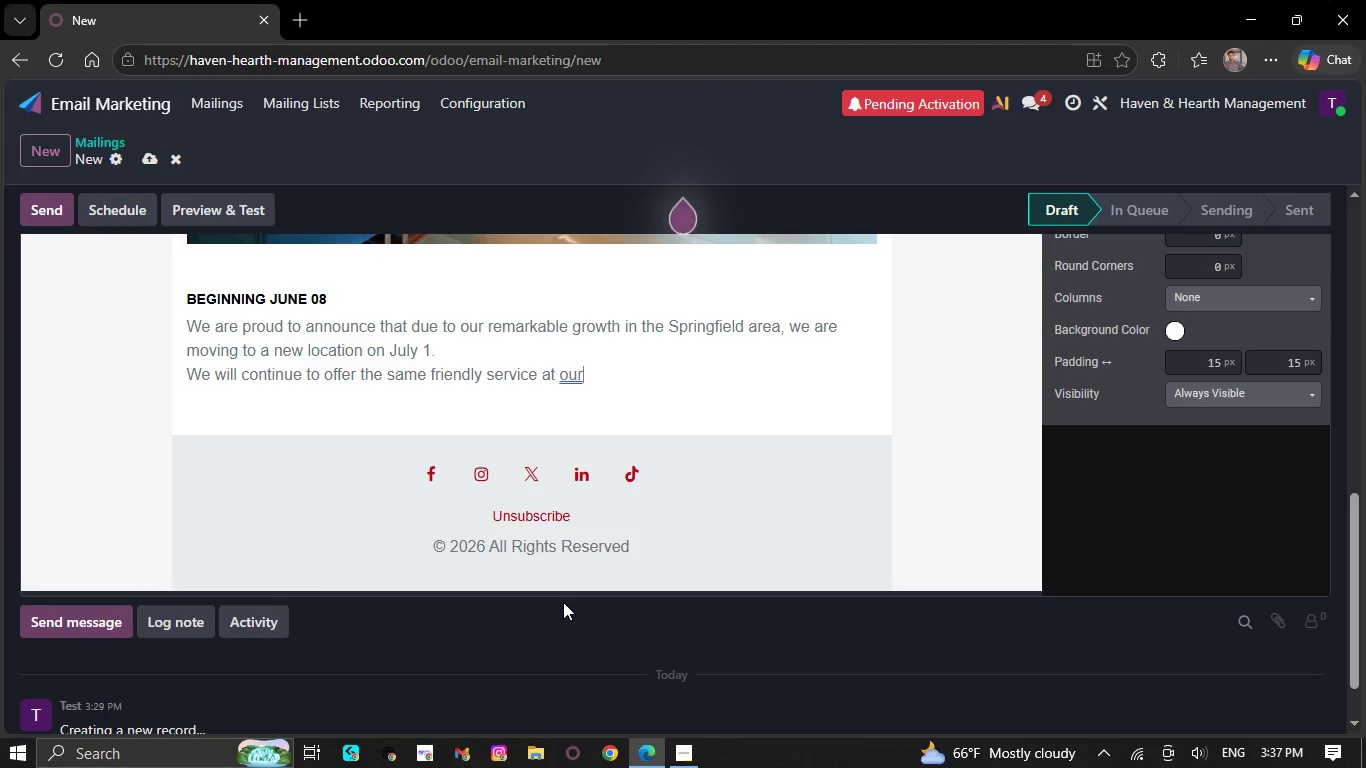 
key(Backspace)
 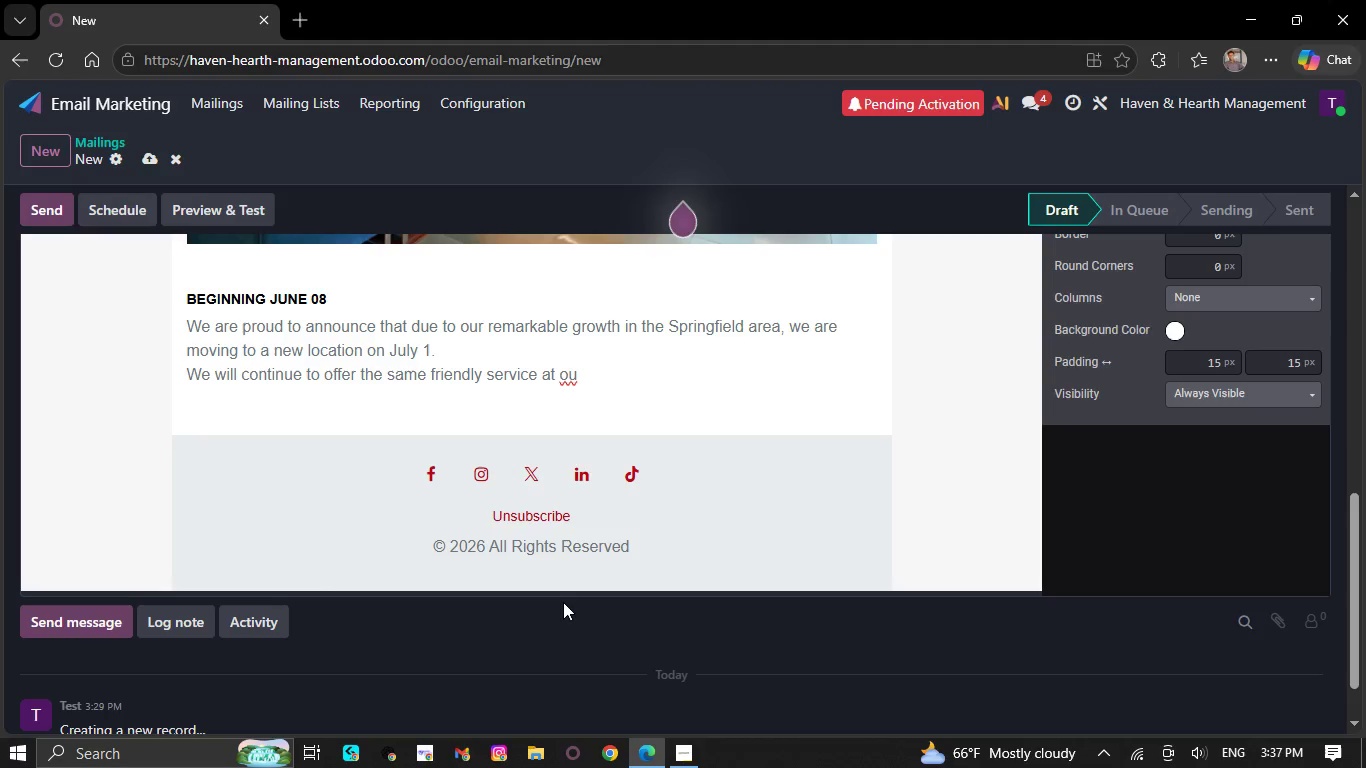 
wait(9.34)
 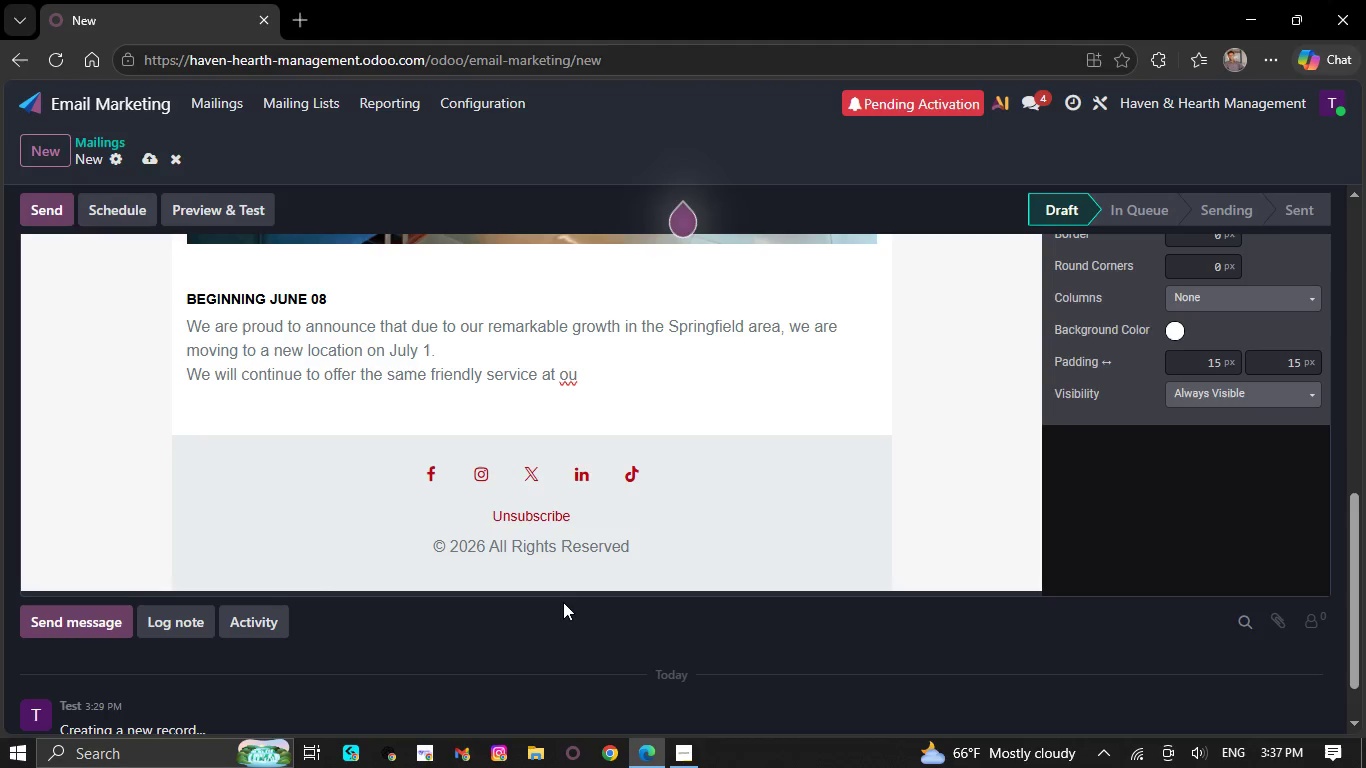 
key(Backspace)
 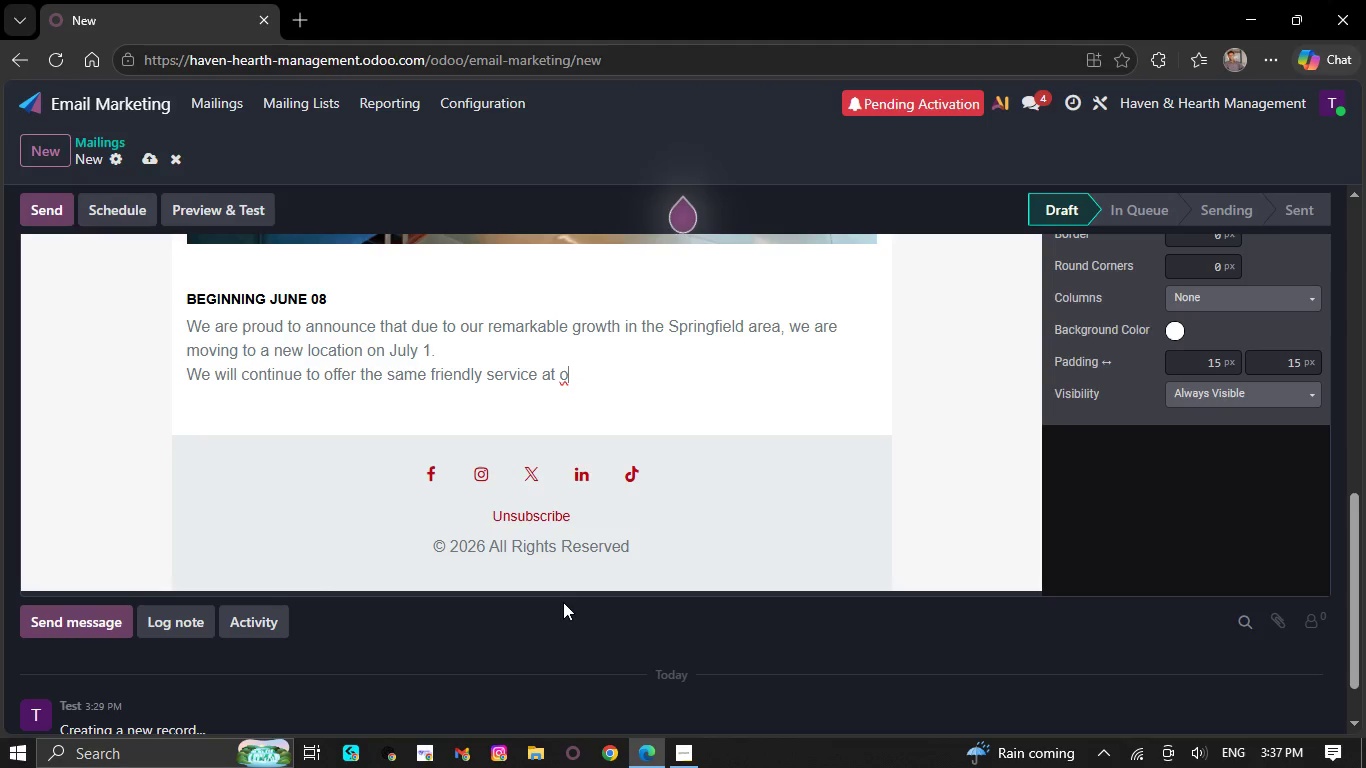 
key(Backspace)
 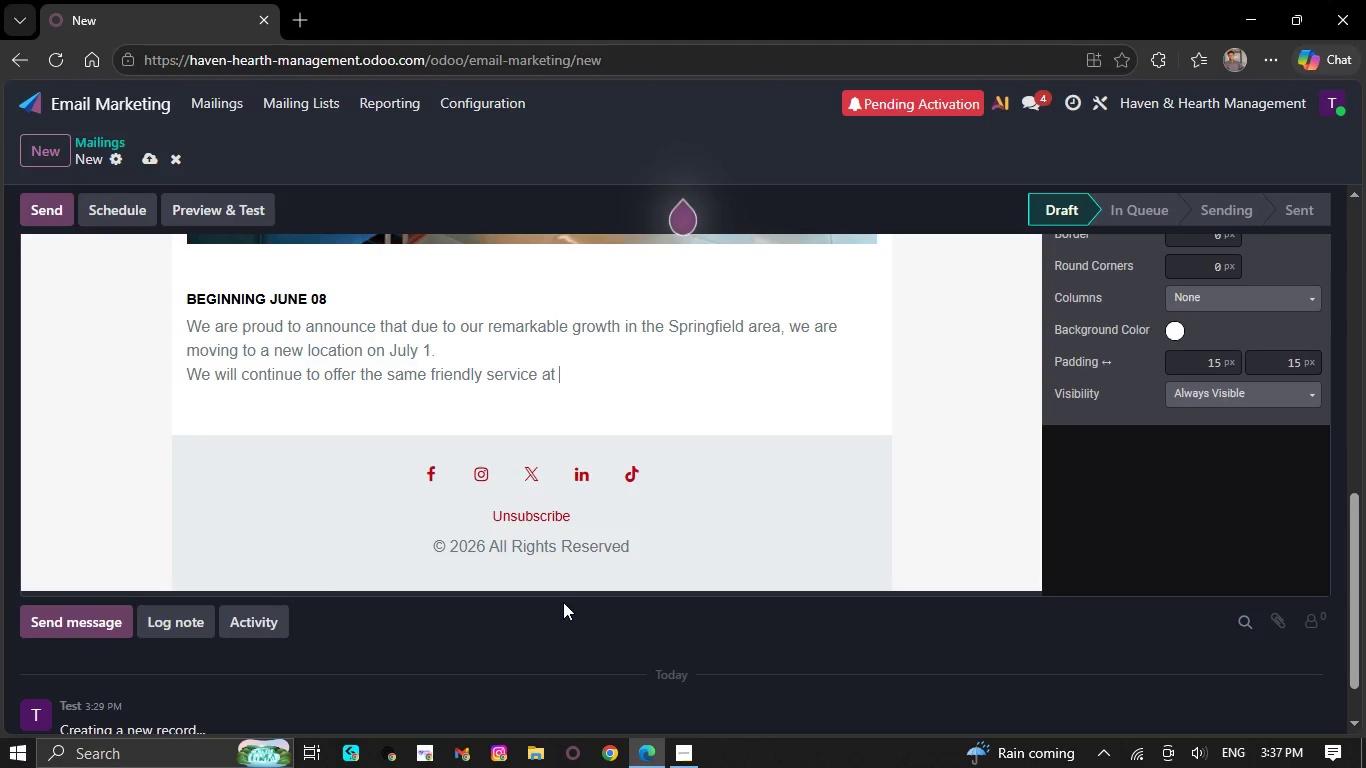 
key(Backspace)
 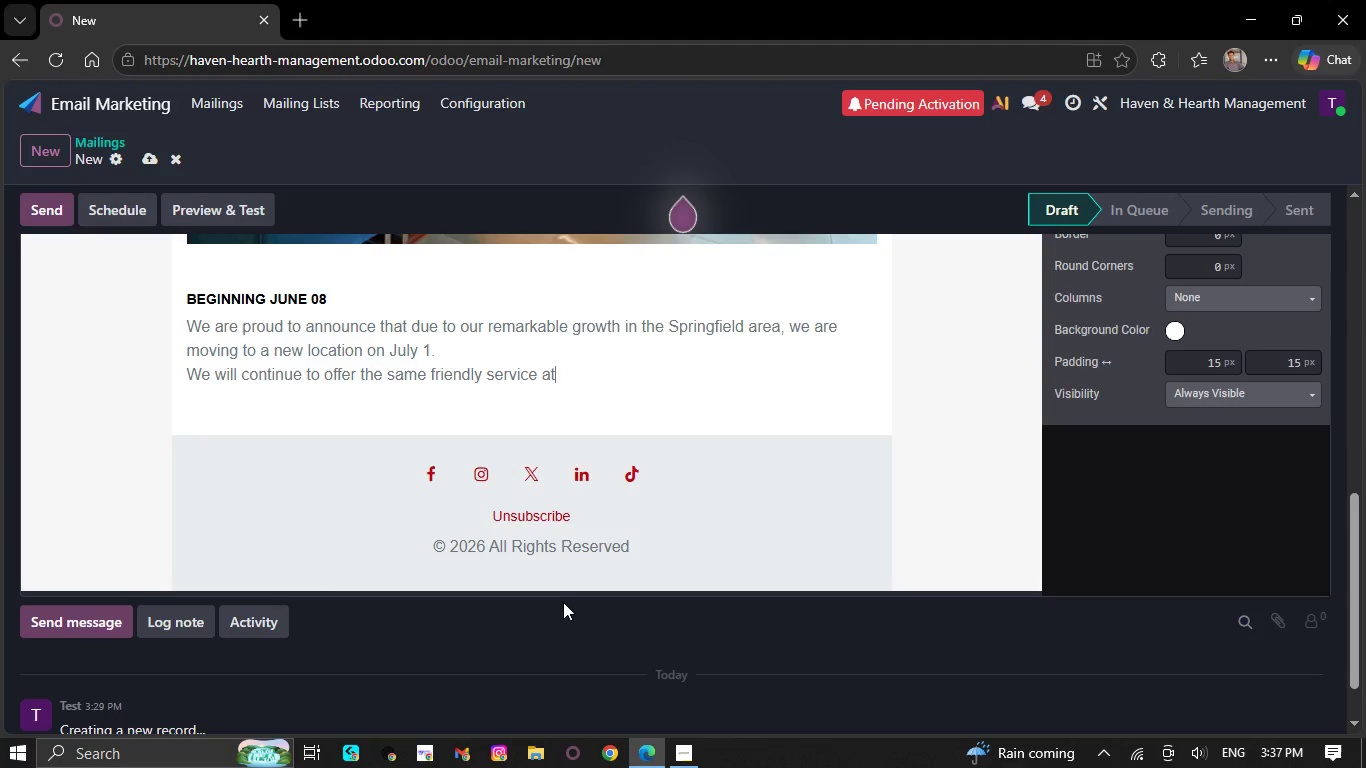 
key(Backspace)
 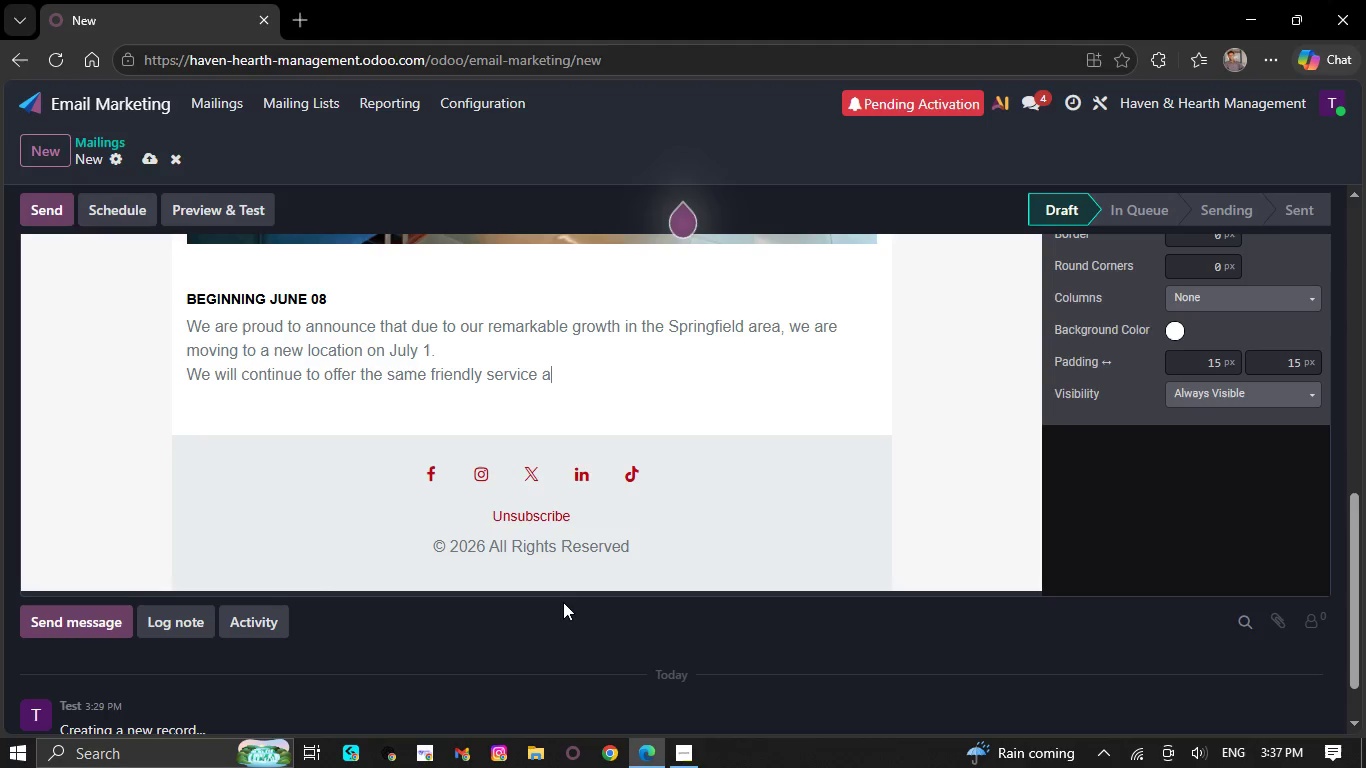 
key(Backspace)
 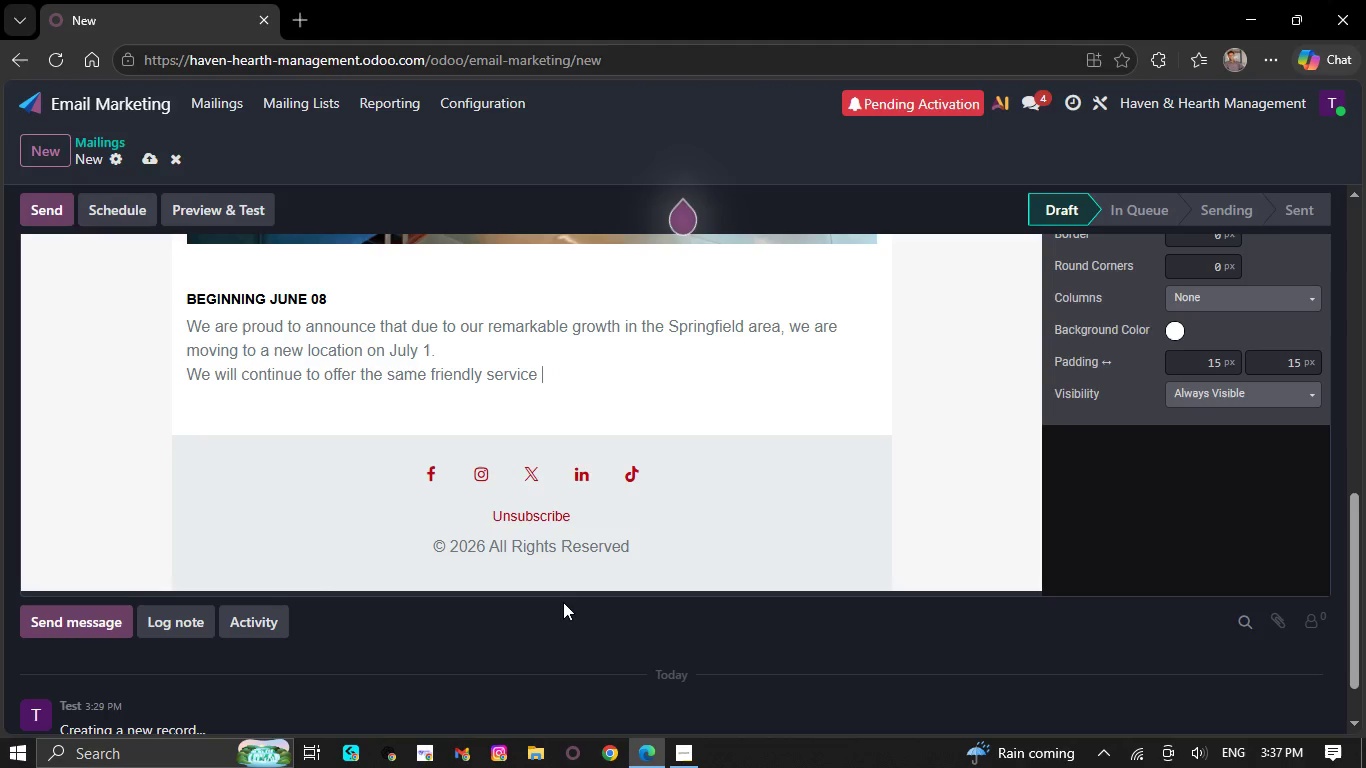 
key(Backspace)
 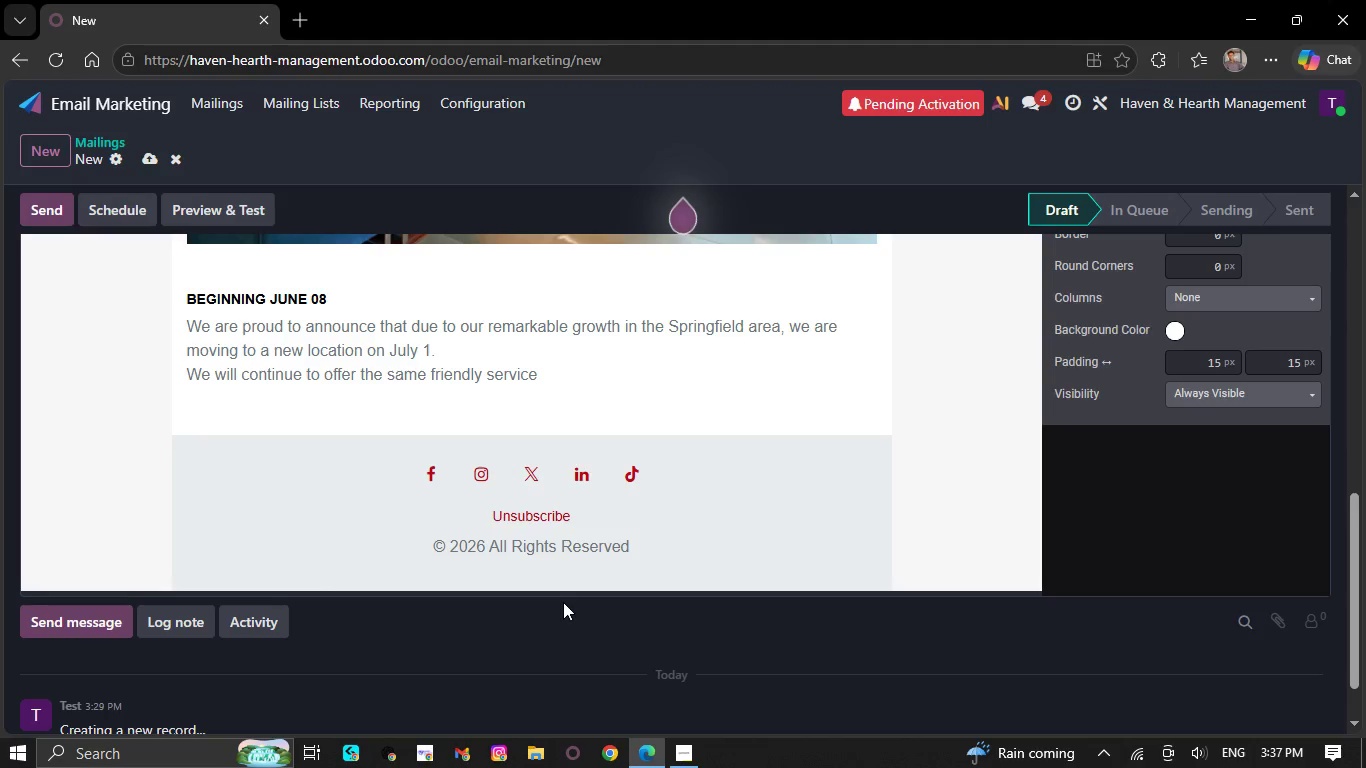 
key(Backspace)
 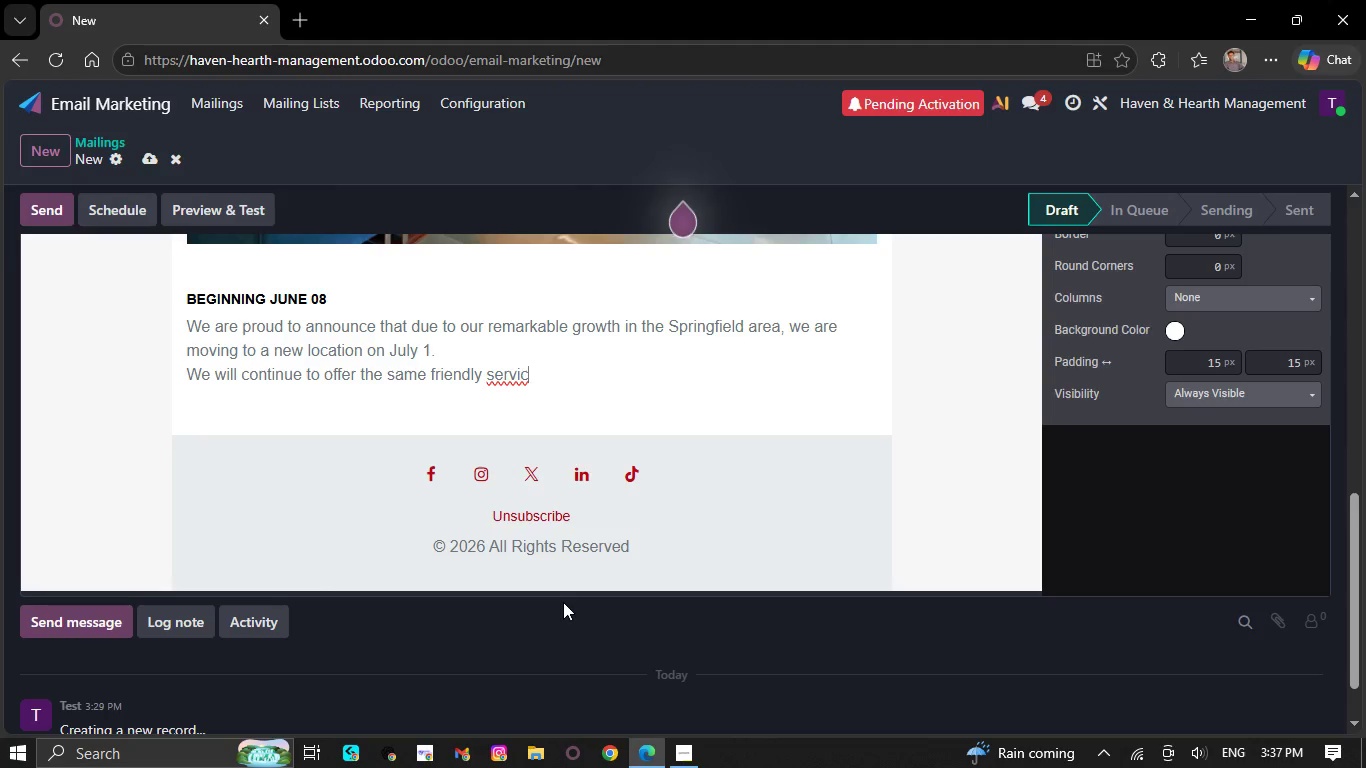 
wait(8.42)
 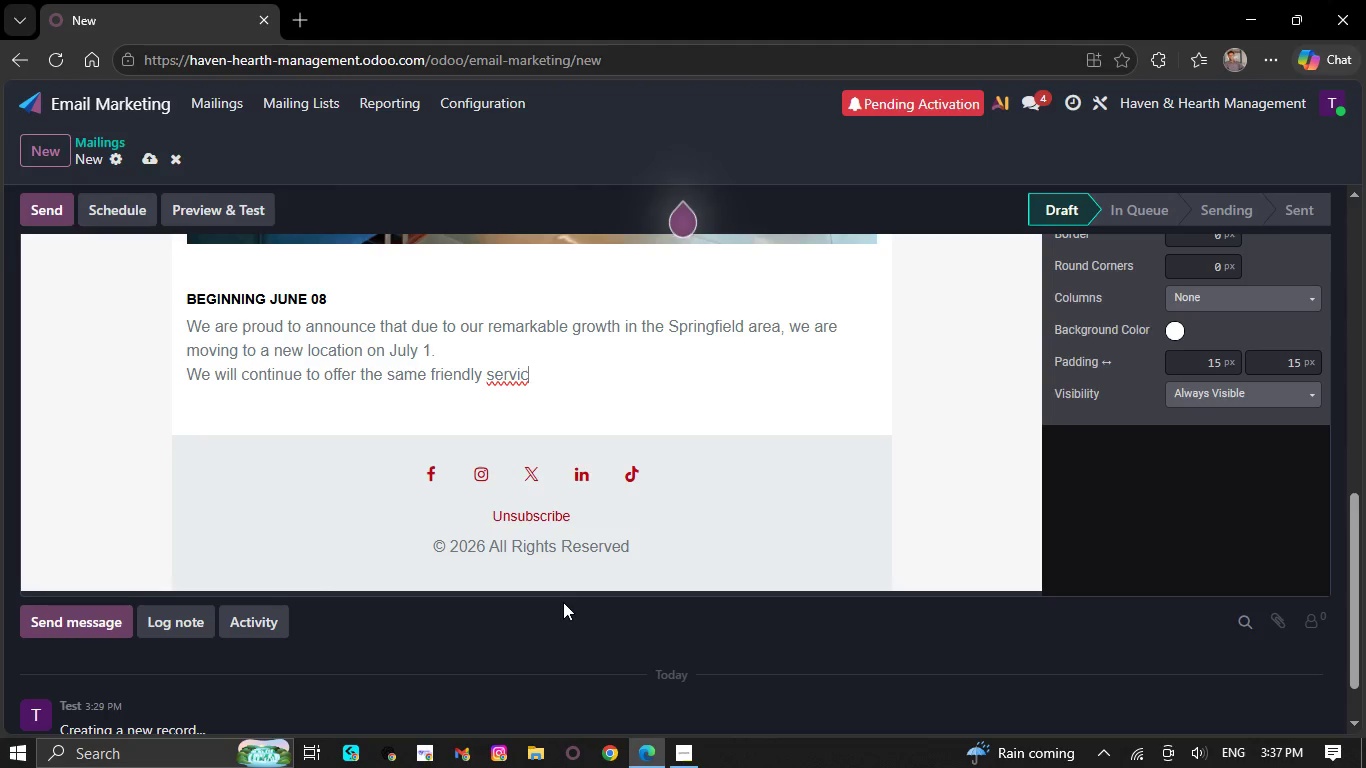 
key(Backspace)
 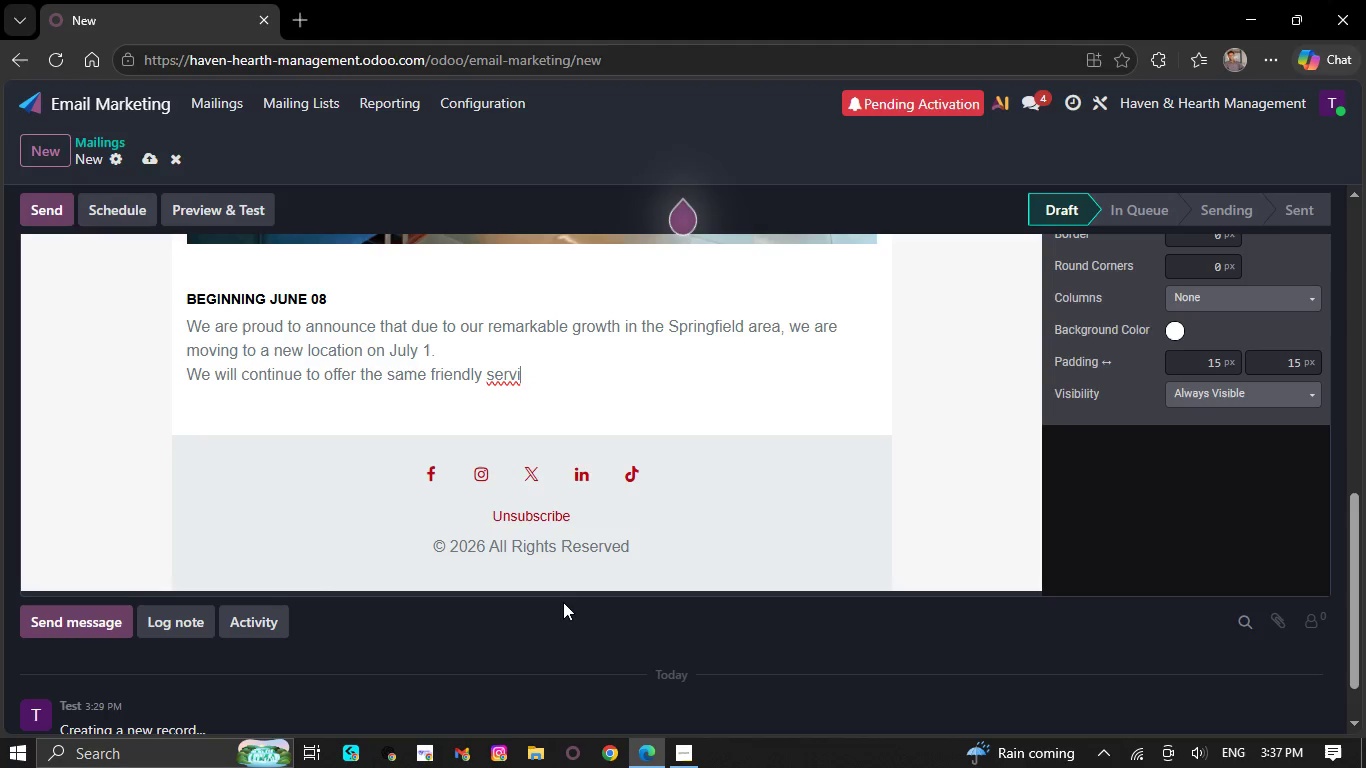 
key(Backspace)
 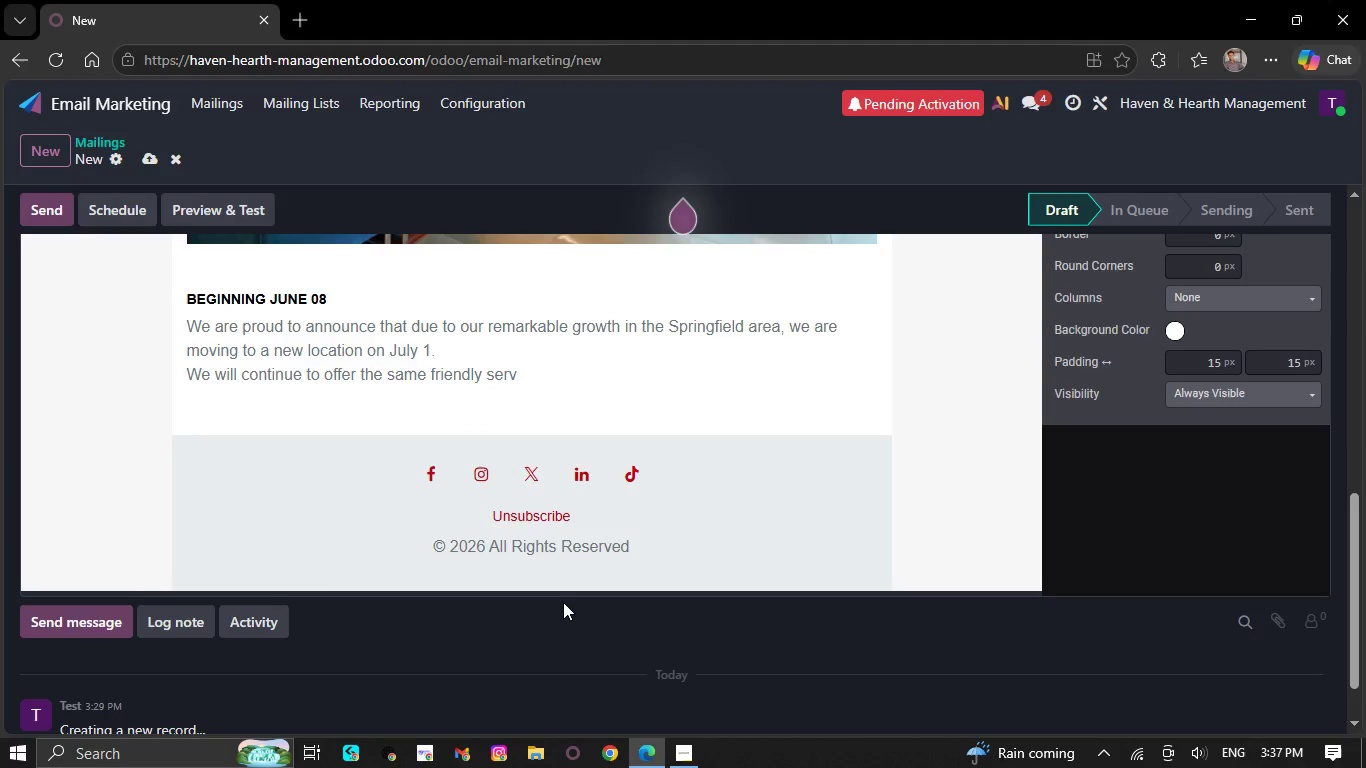 
key(Backspace)
 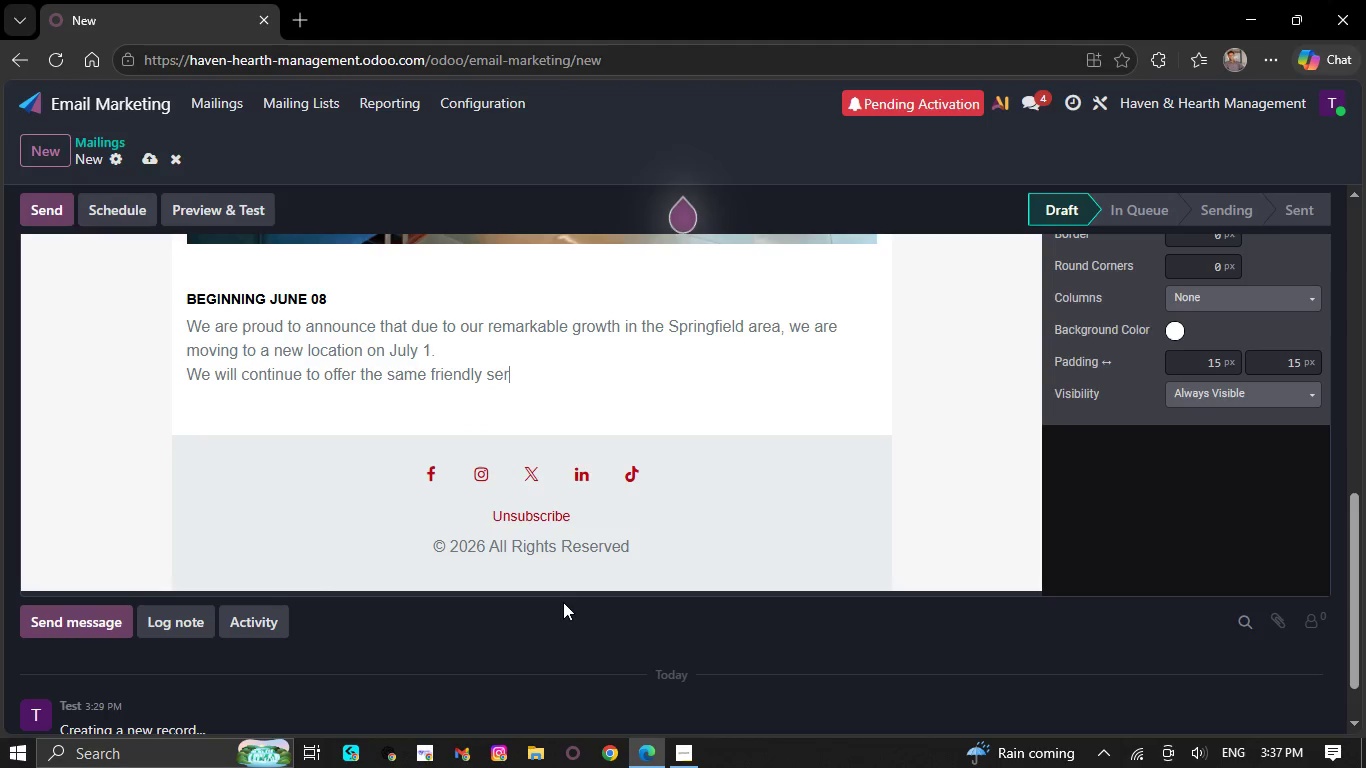 
key(Backspace)
 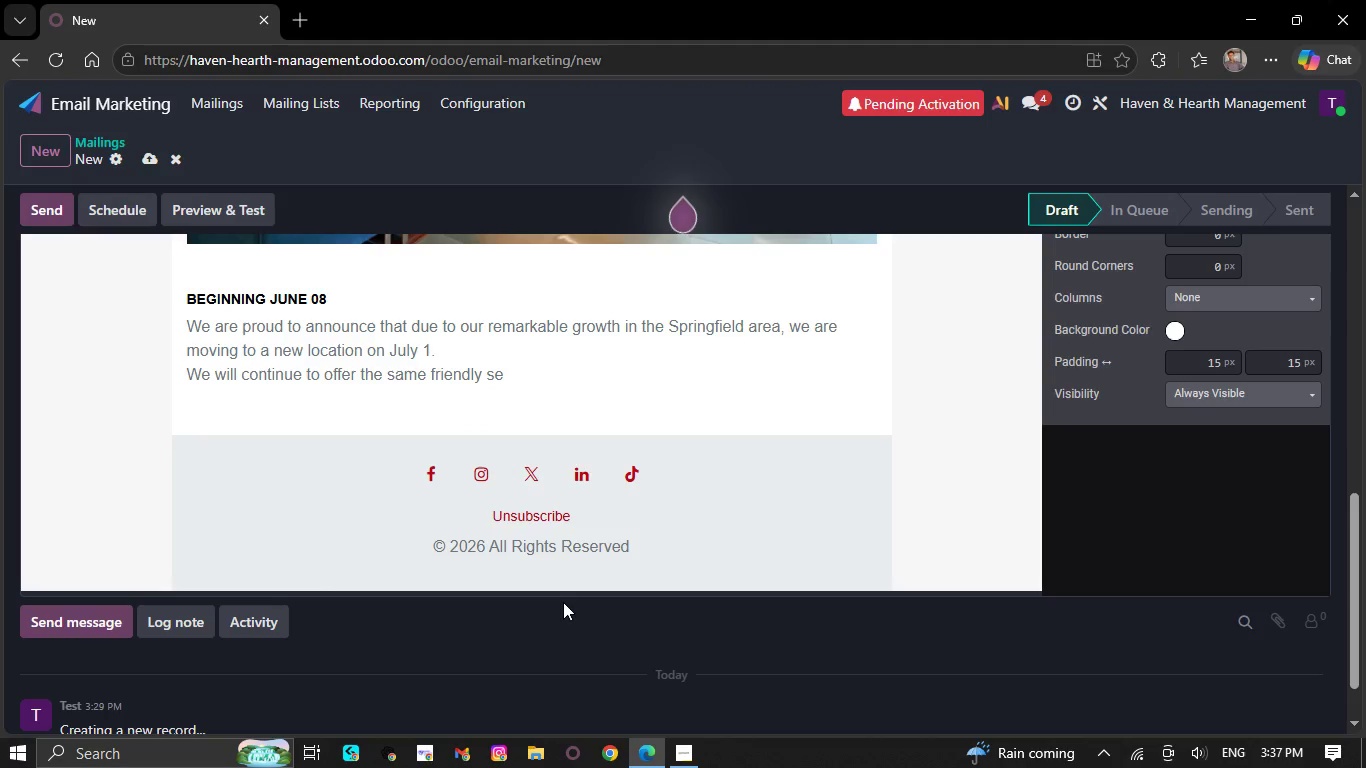 
key(Backspace)
 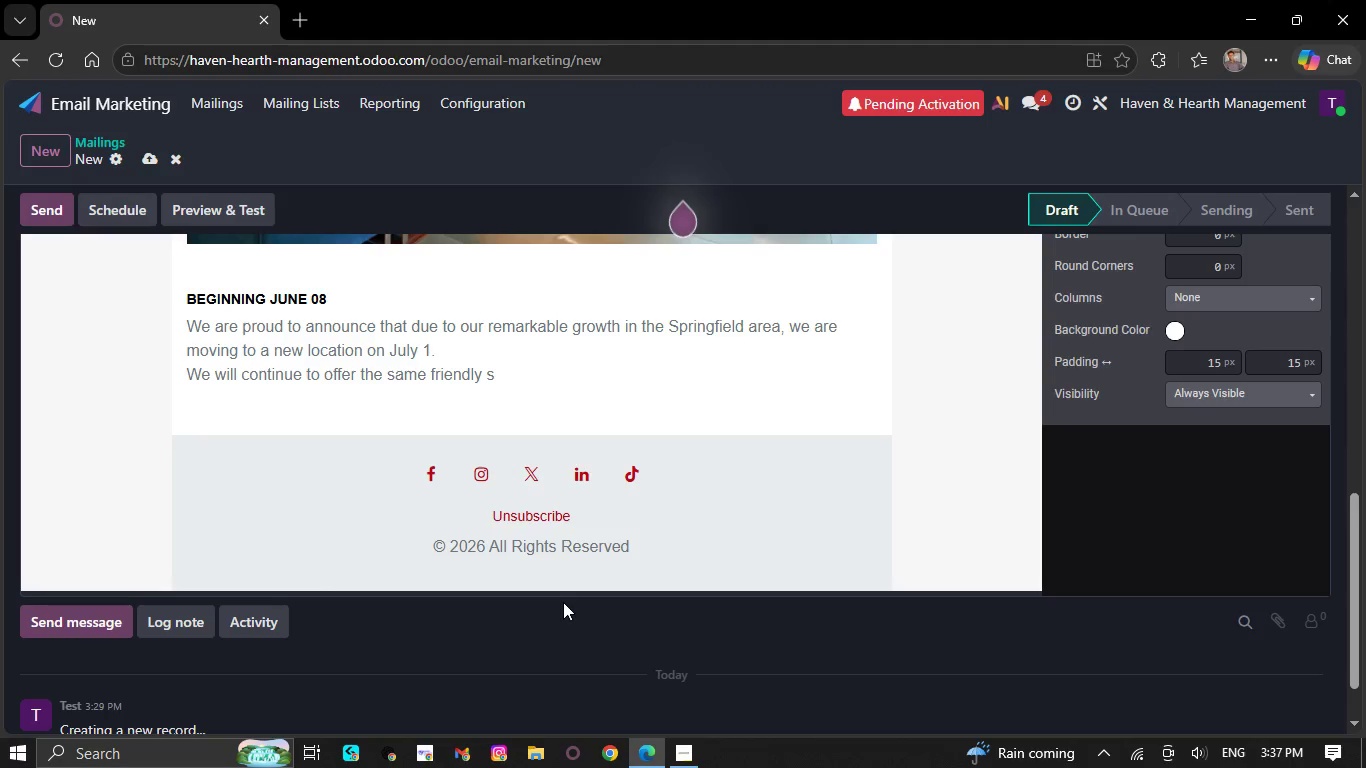 
wait(5.72)
 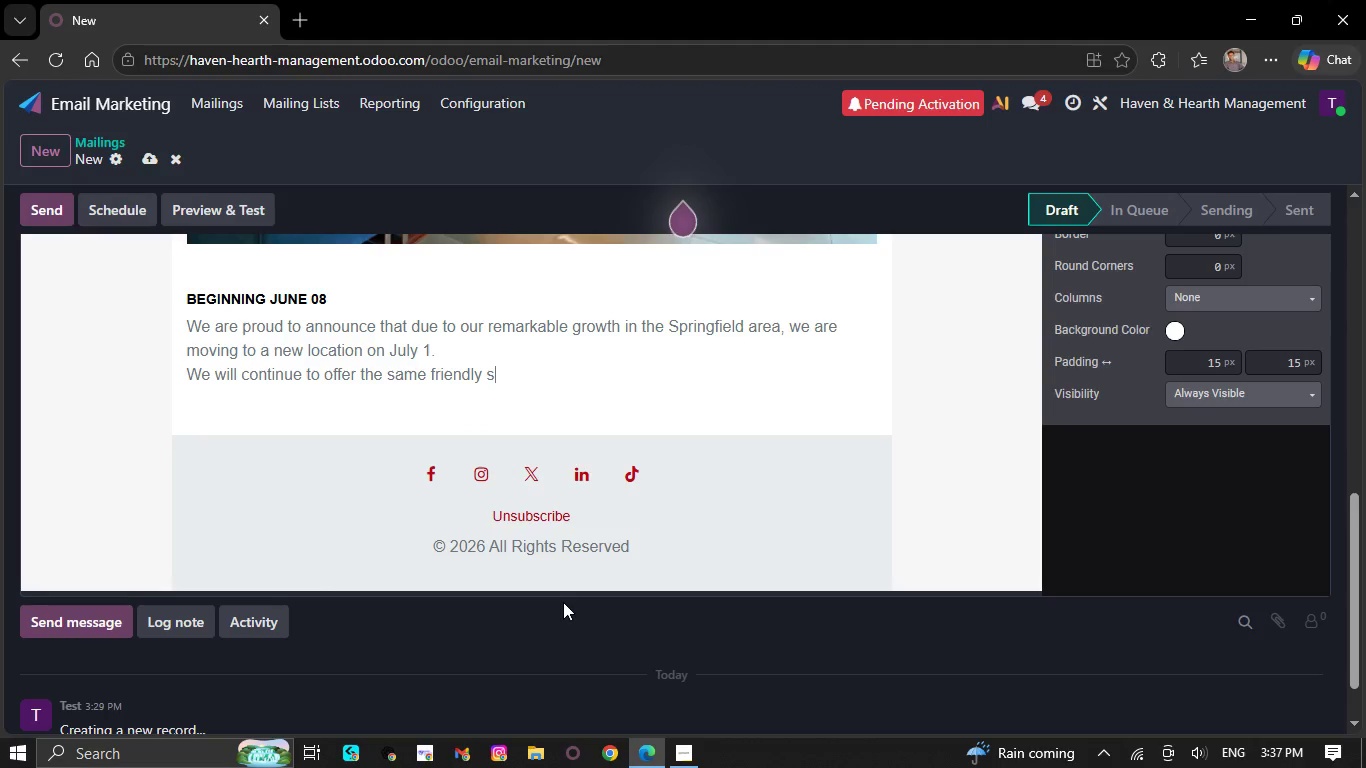 
key(Backspace)
 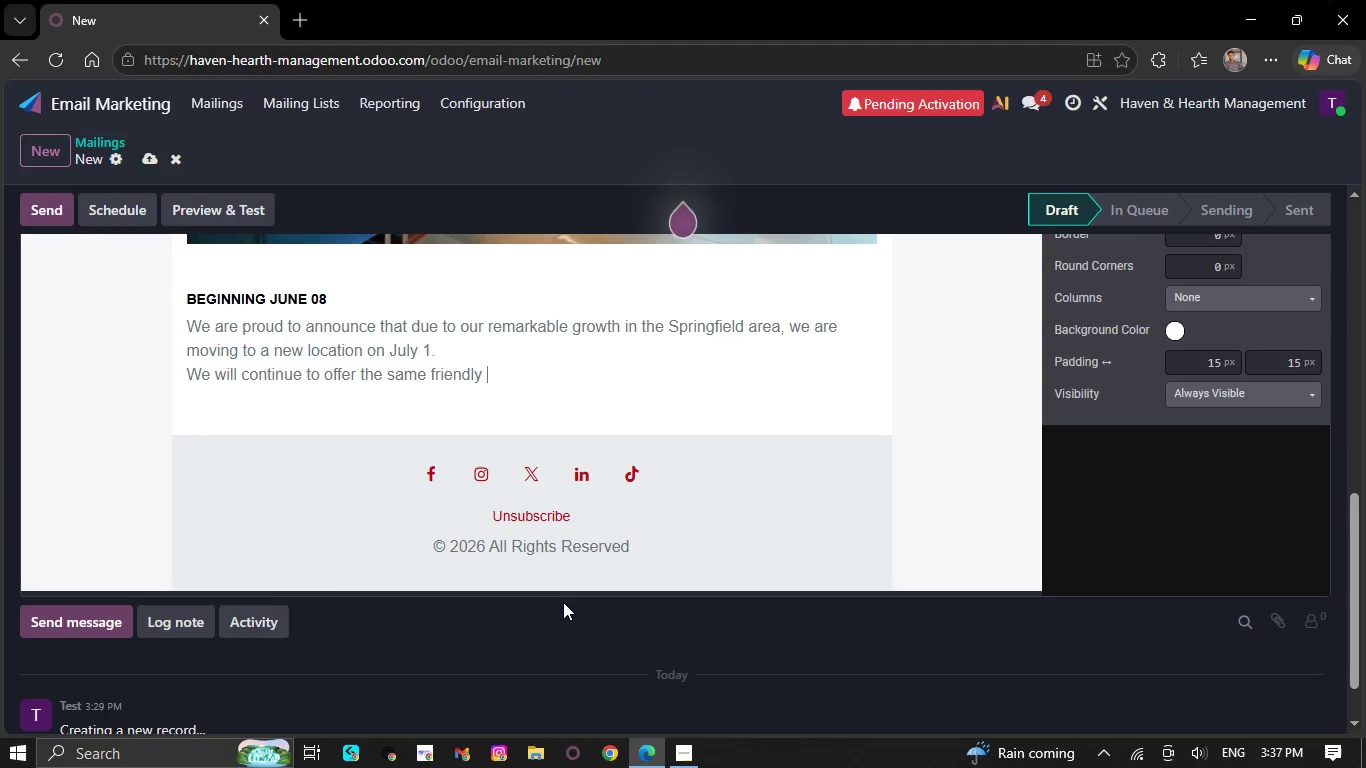 
key(Backspace)
 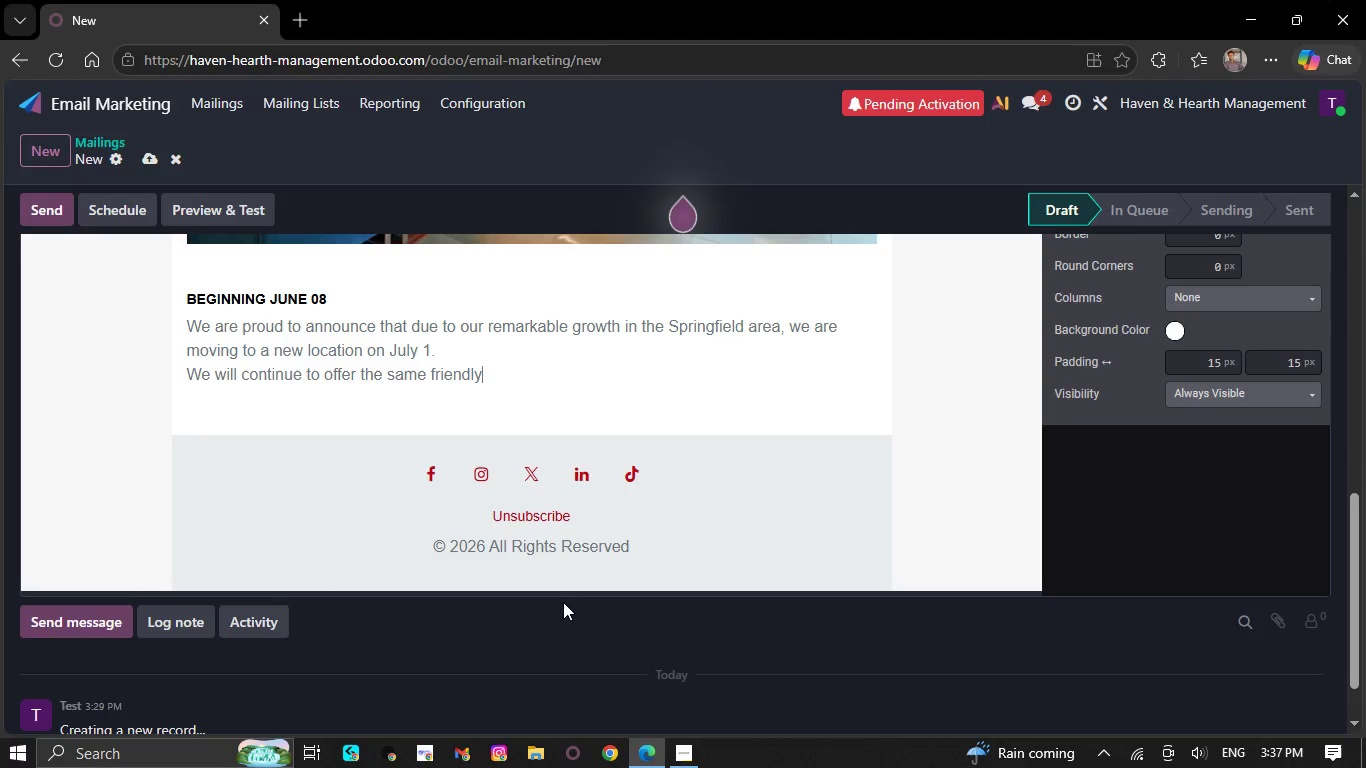 
key(Backspace)
 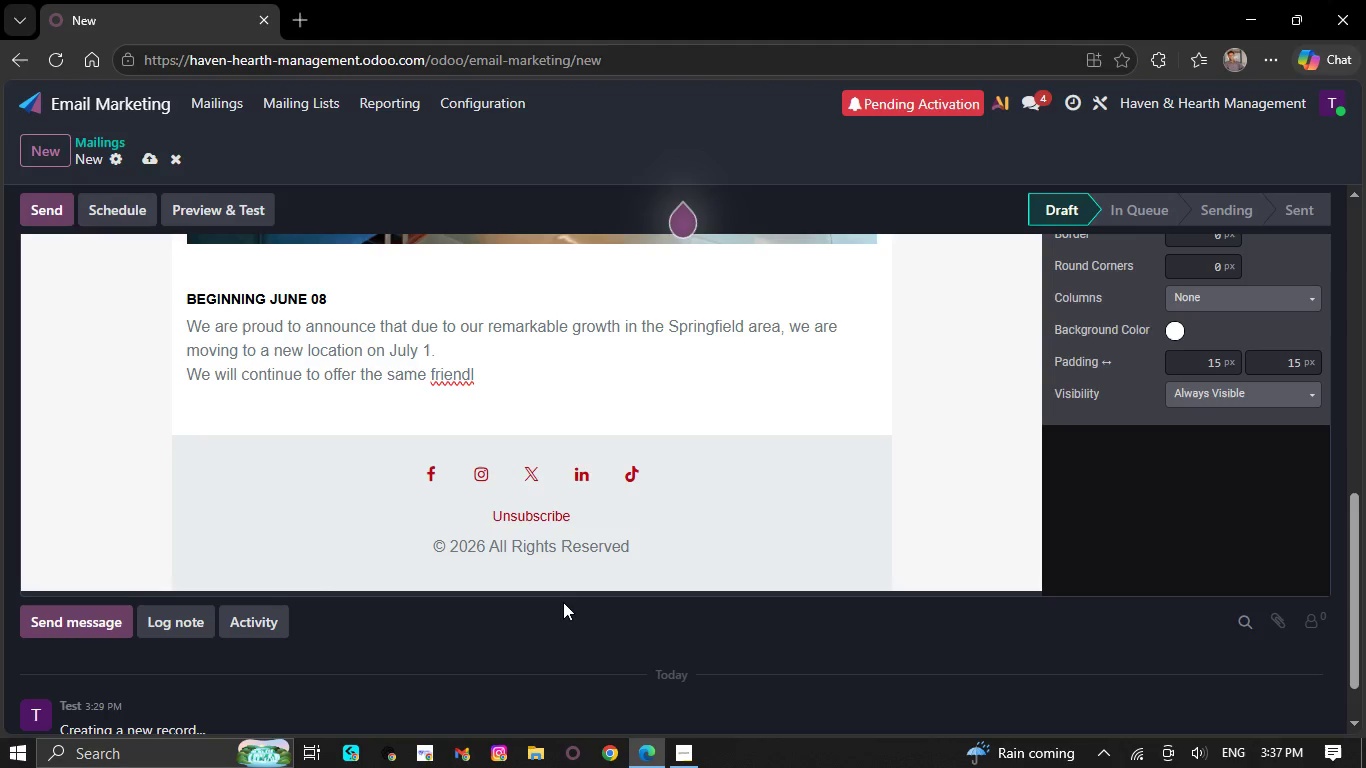 
key(Backspace)
 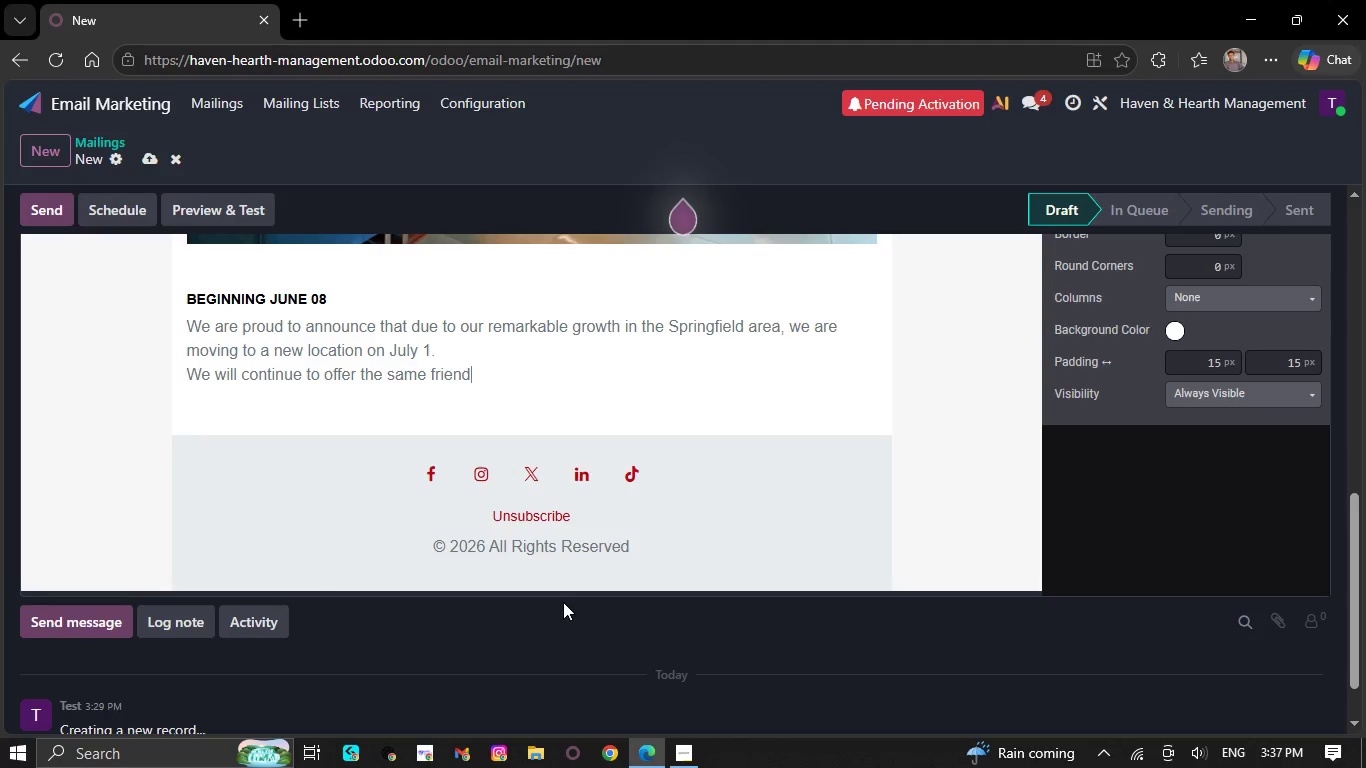 
wait(7.42)
 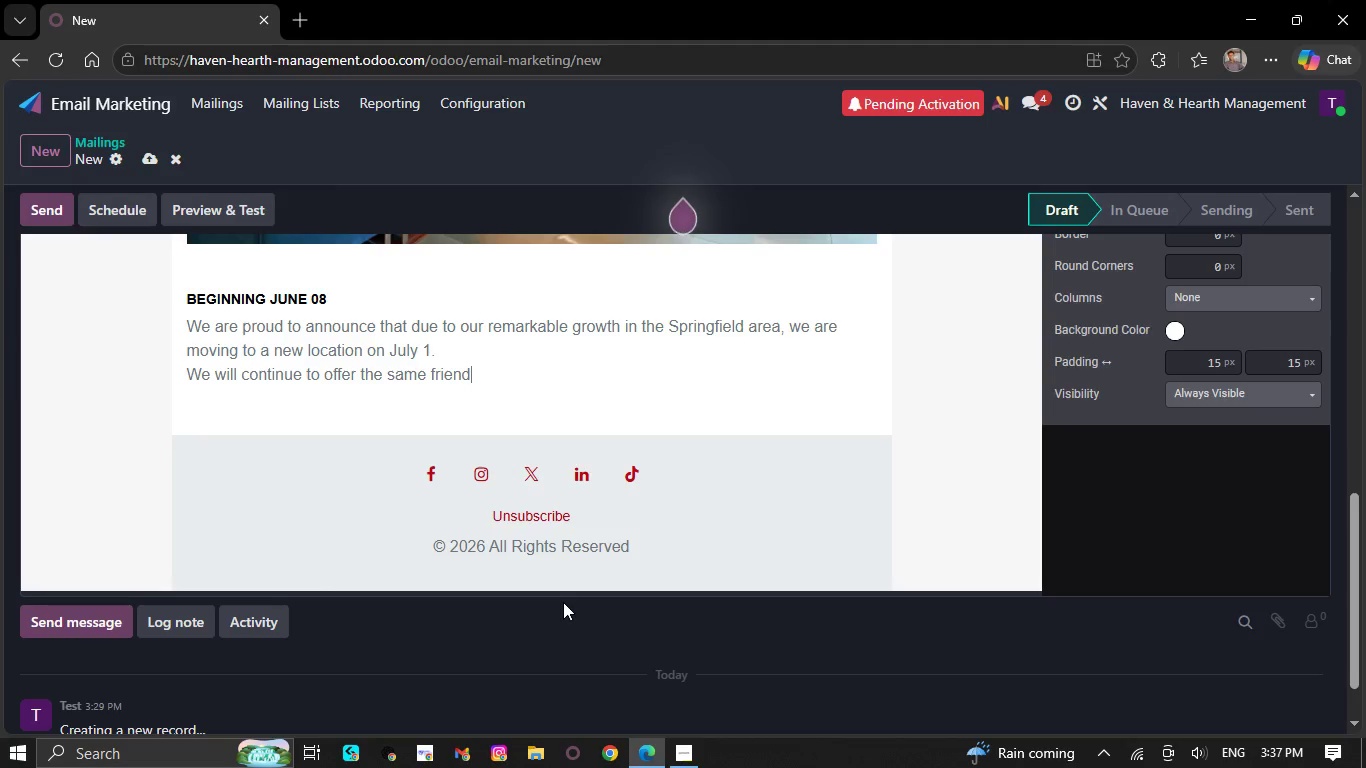 
key(Backspace)
 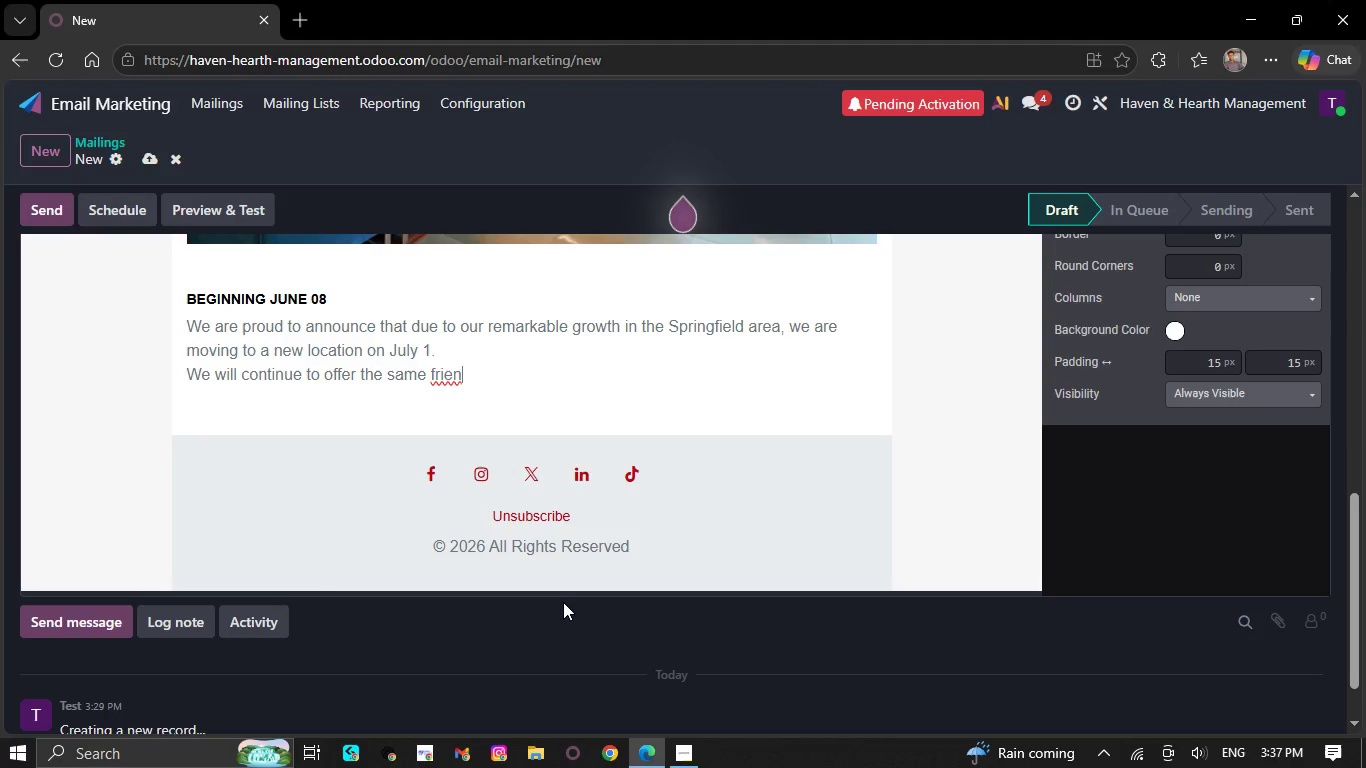 
key(Backspace)
 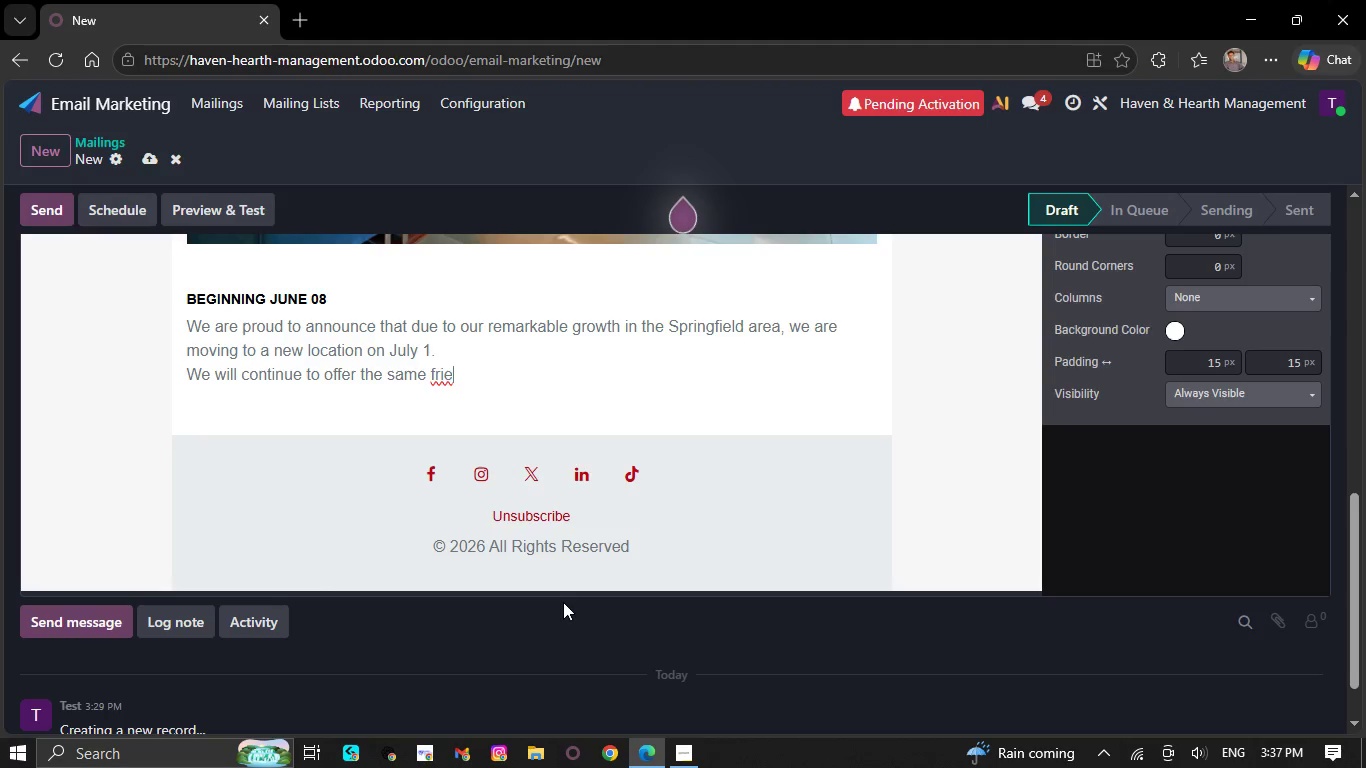 
key(Backspace)
 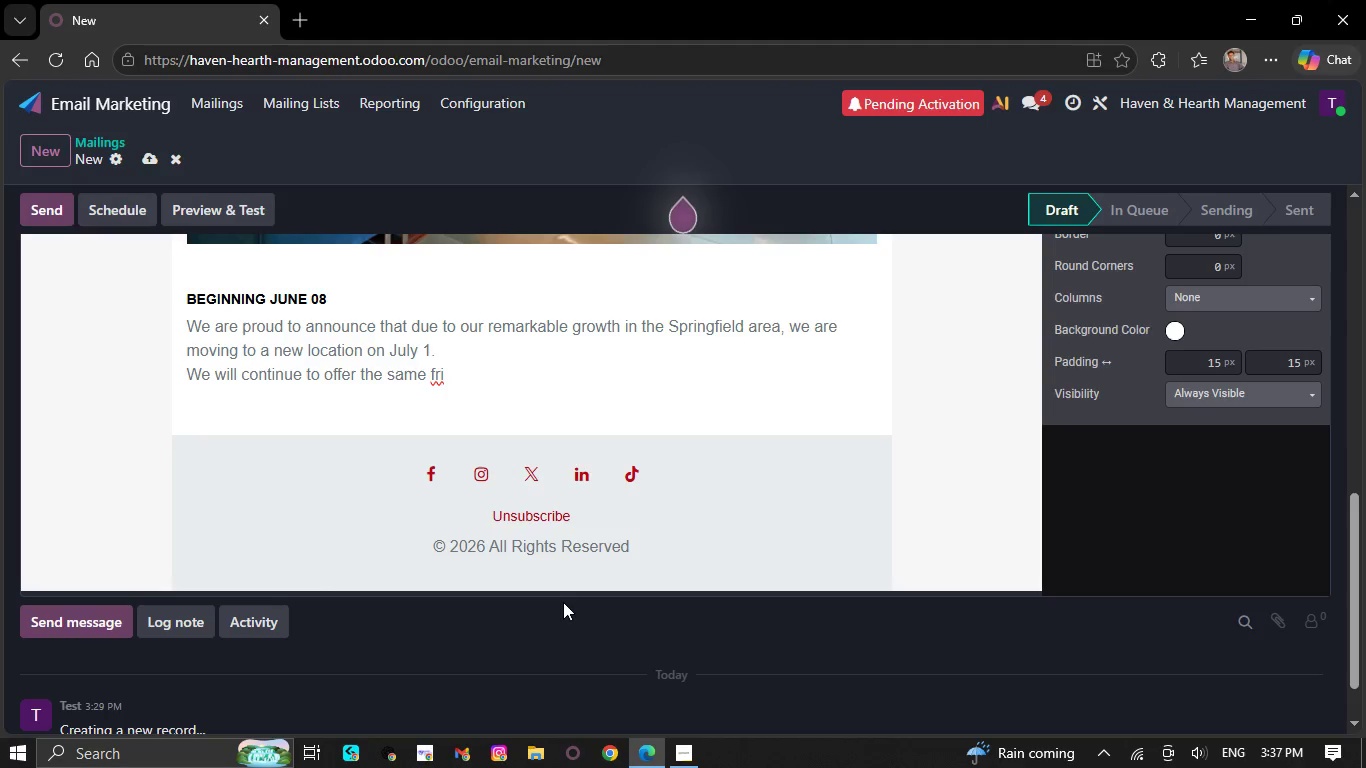 
key(Backspace)
 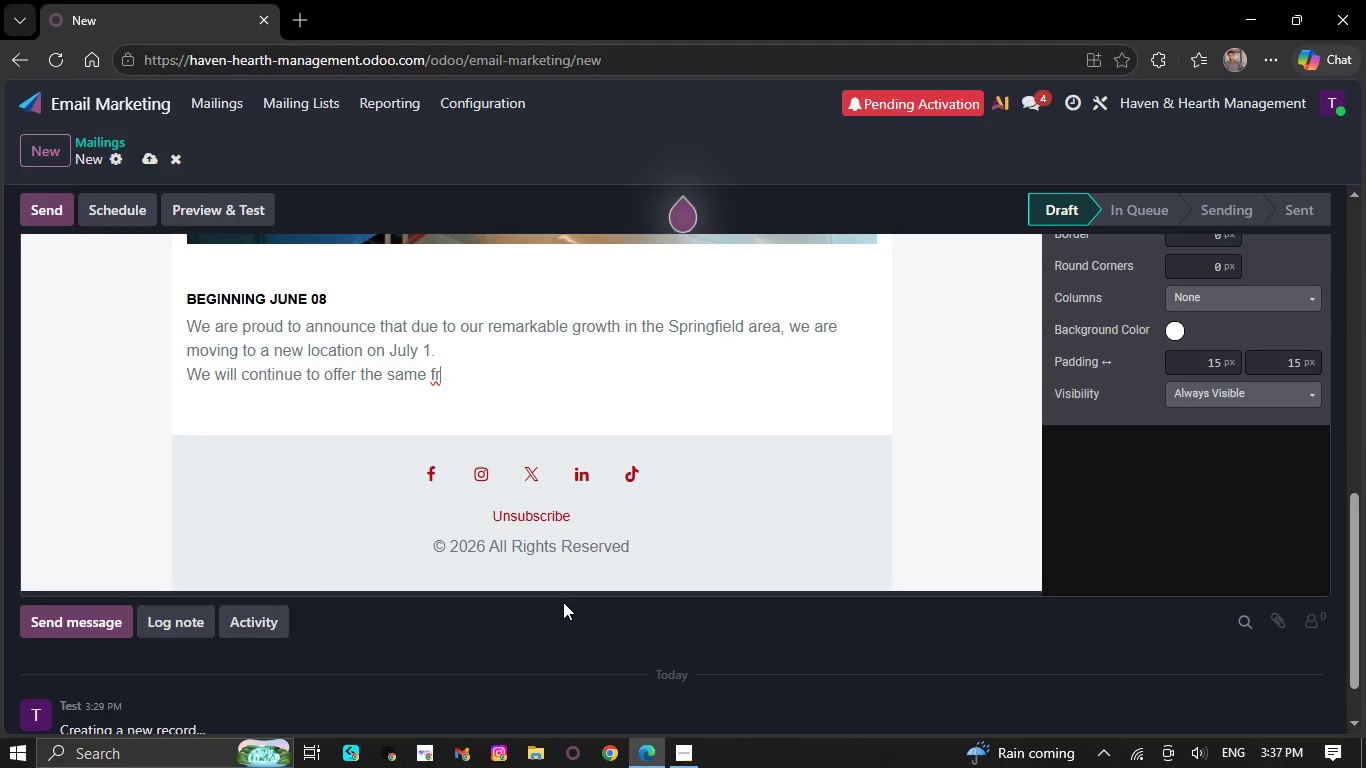 
key(Backspace)
 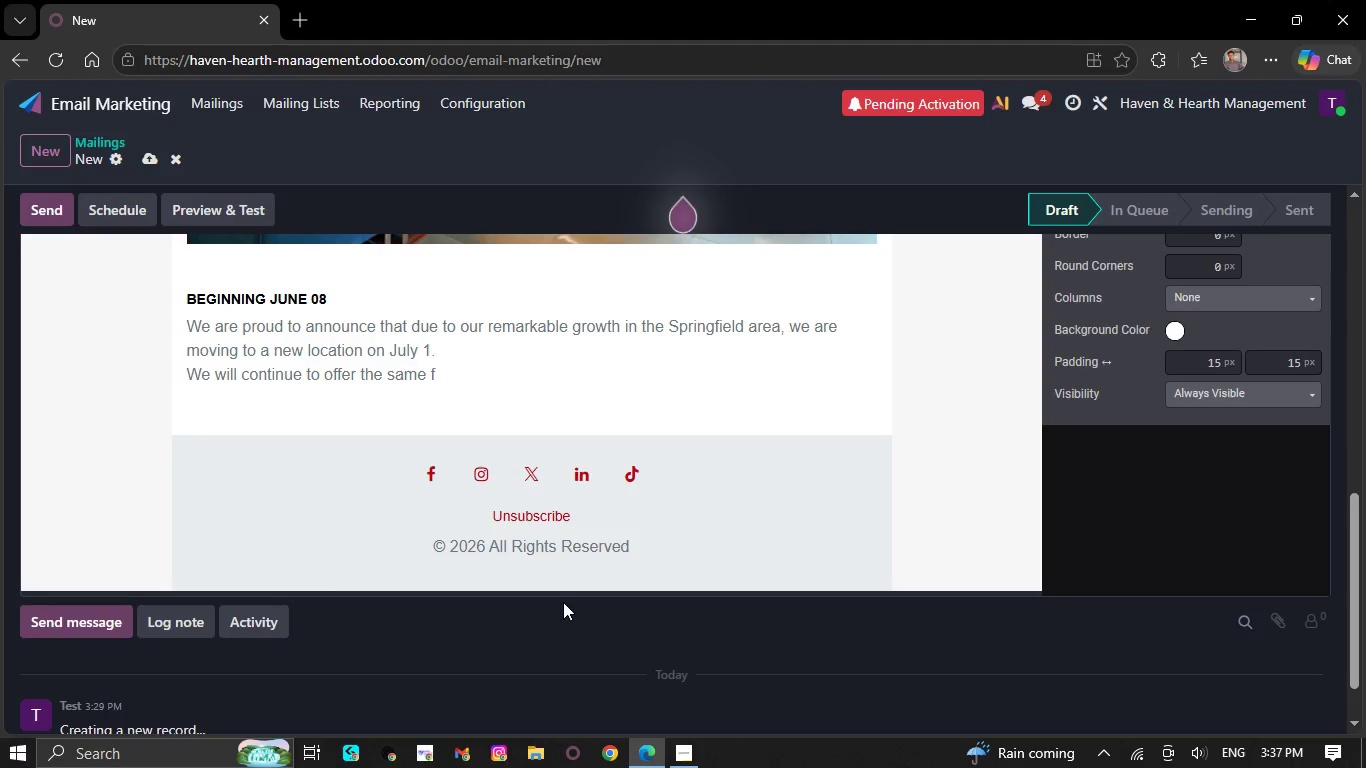 
key(Backspace)
 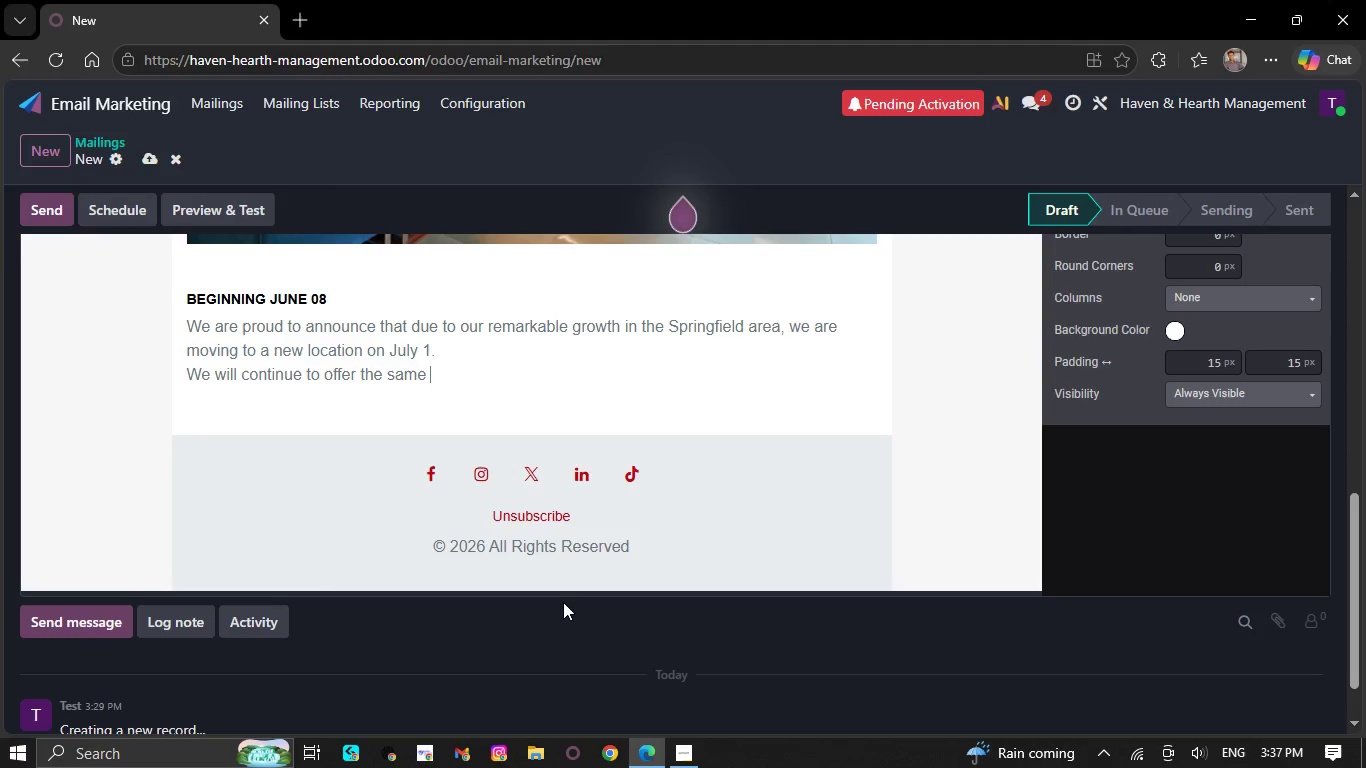 
key(Backspace)
 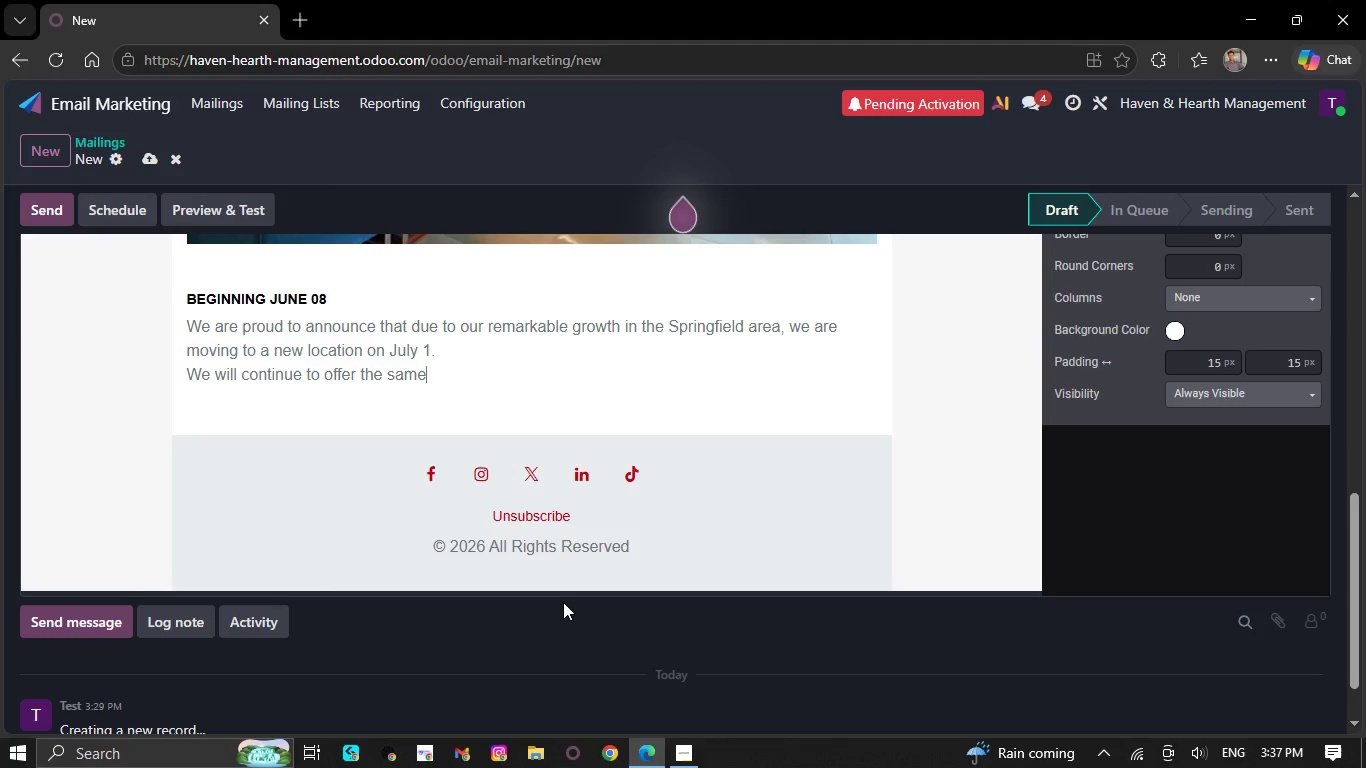 
key(Backspace)
 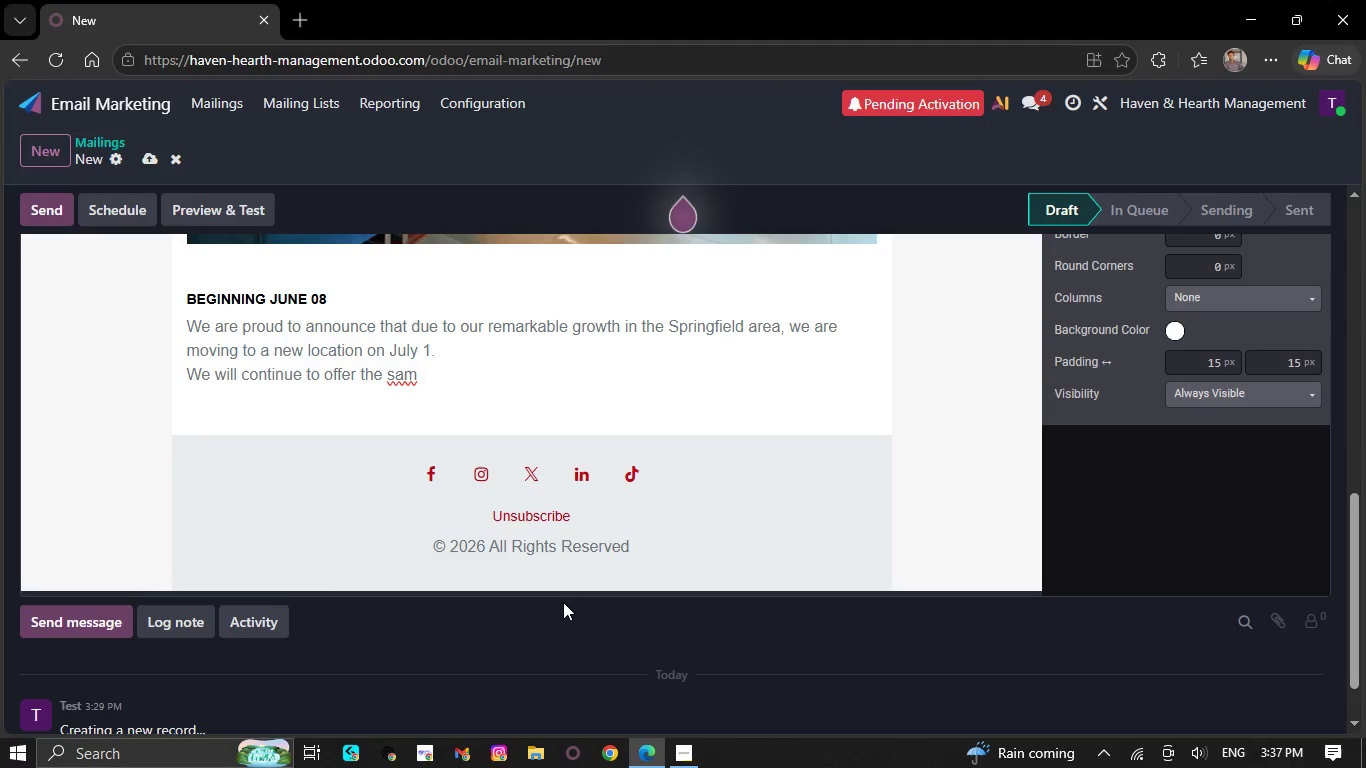 
key(Backspace)
 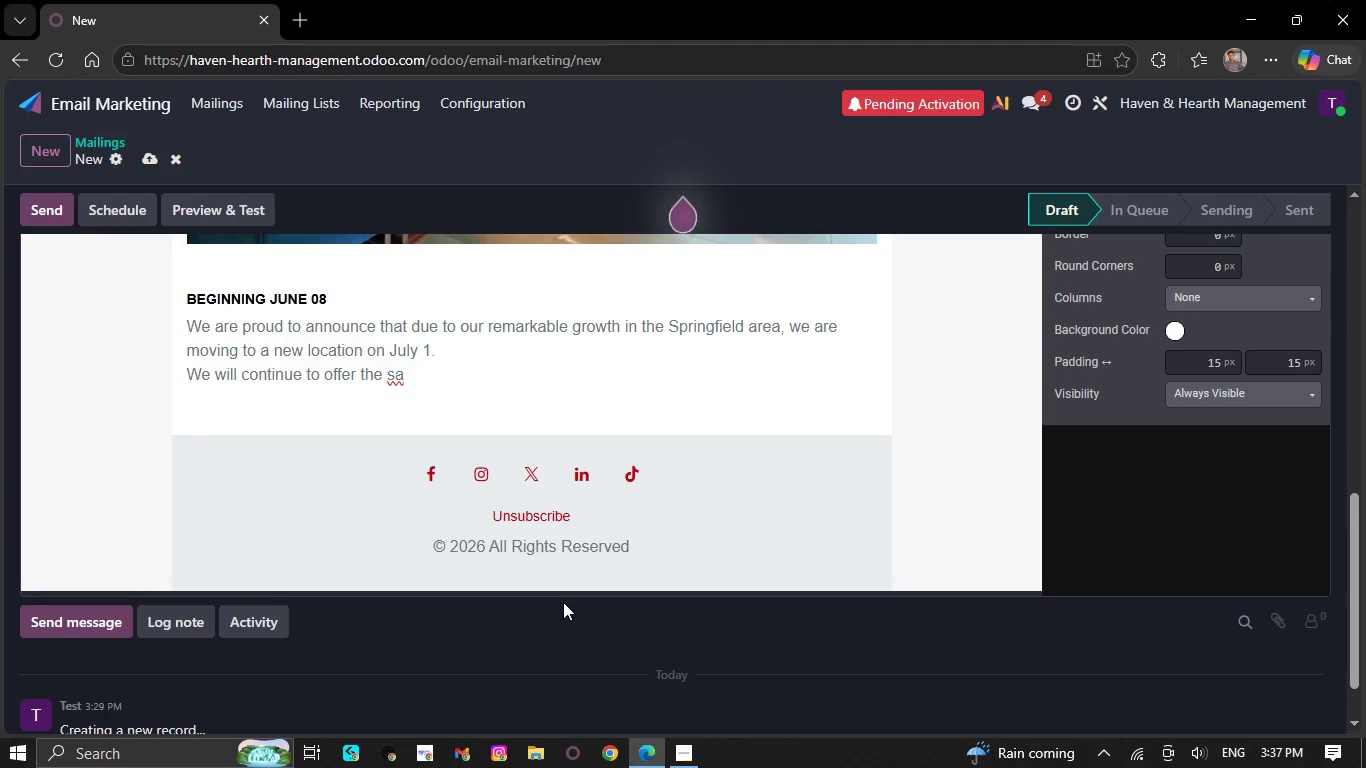 
key(Backspace)
 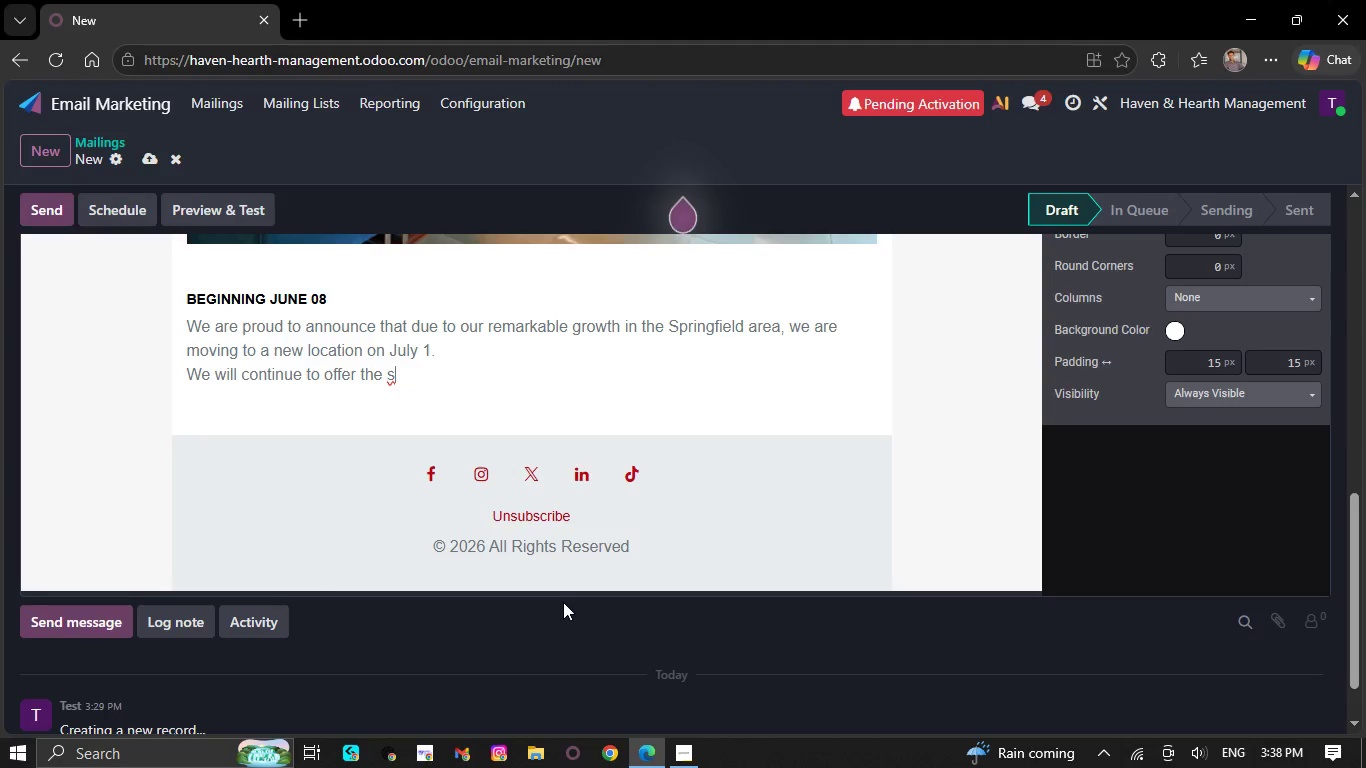 
key(Backspace)
 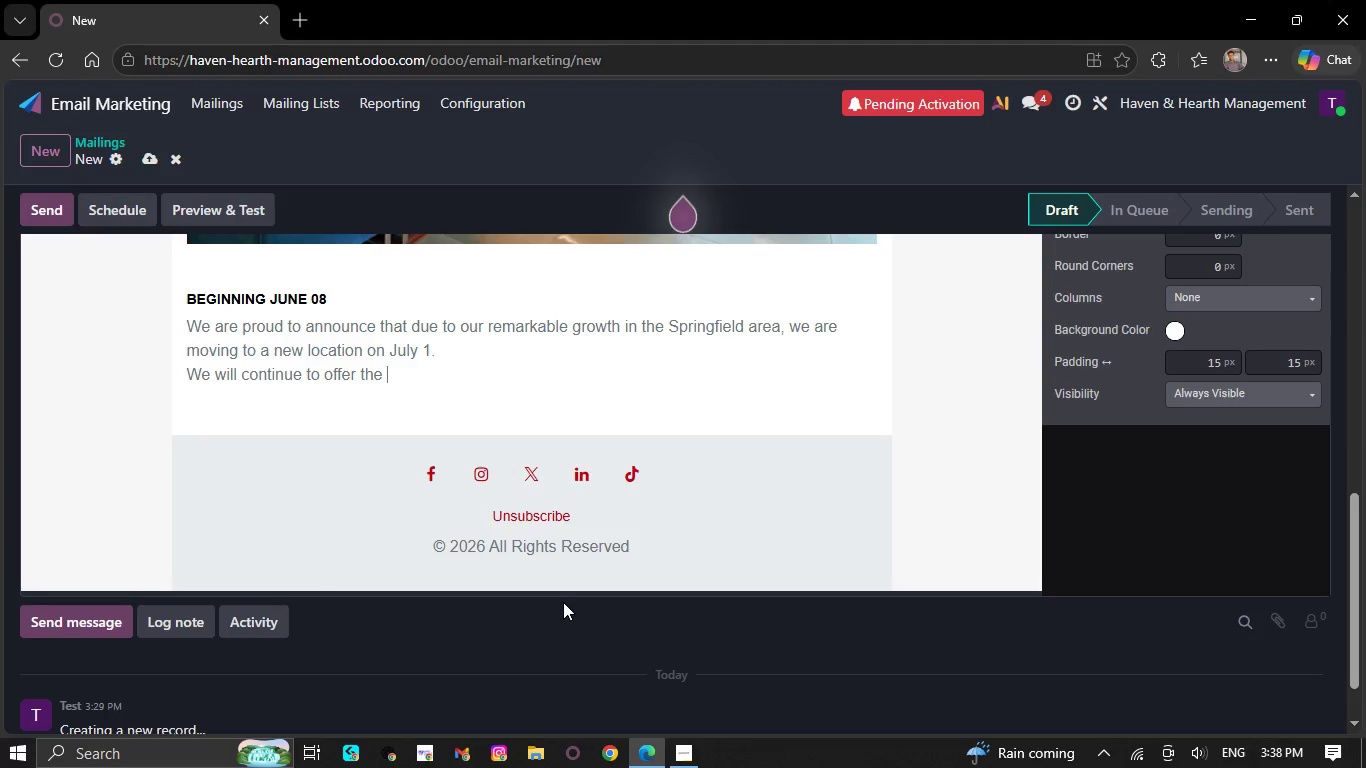 
key(Backspace)
 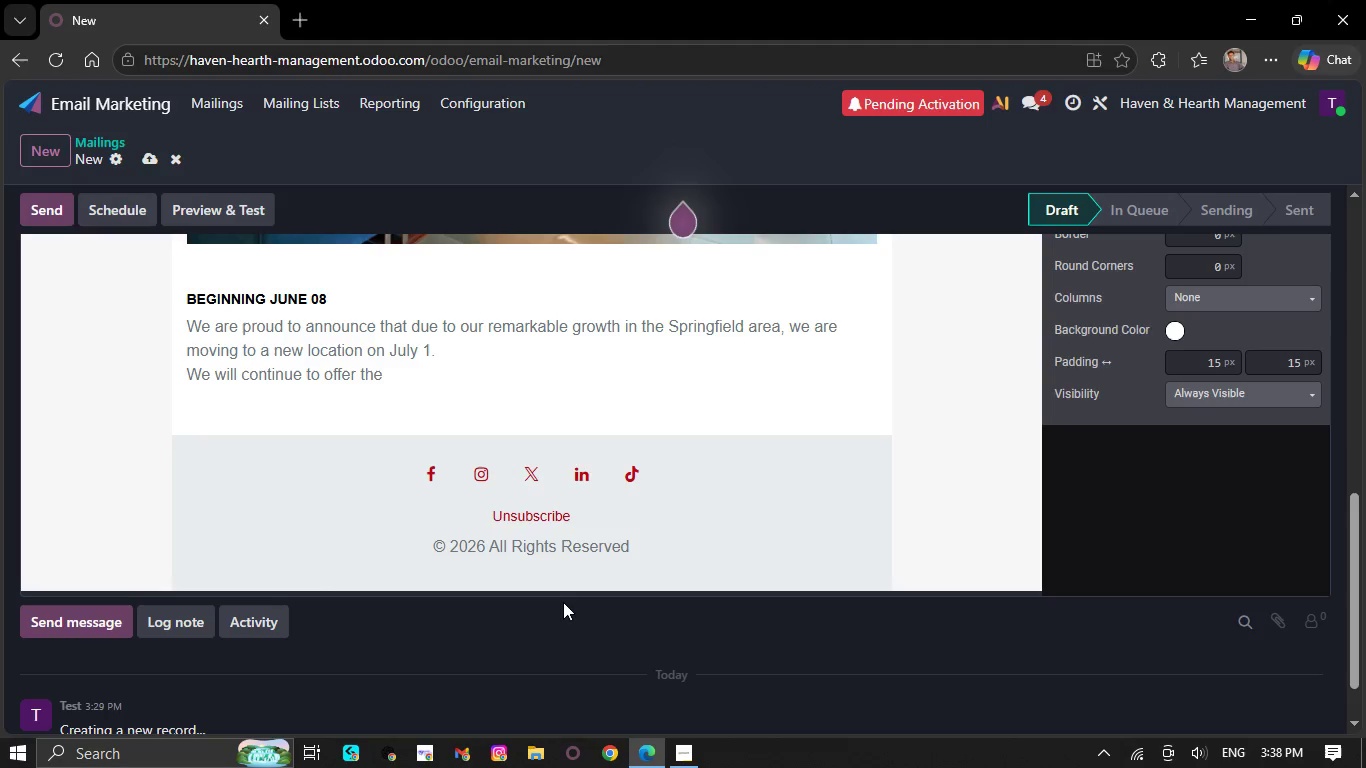 
wait(10.28)
 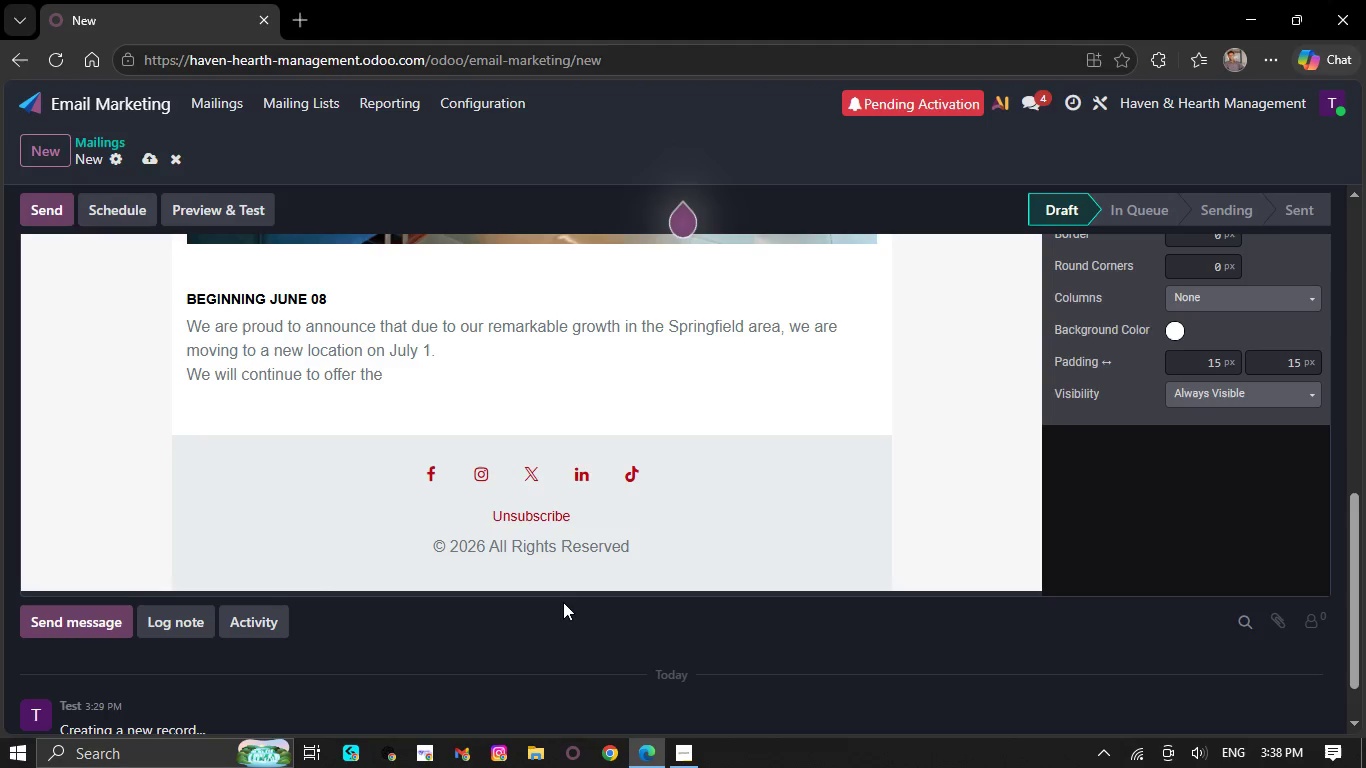 
key(Backspace)
 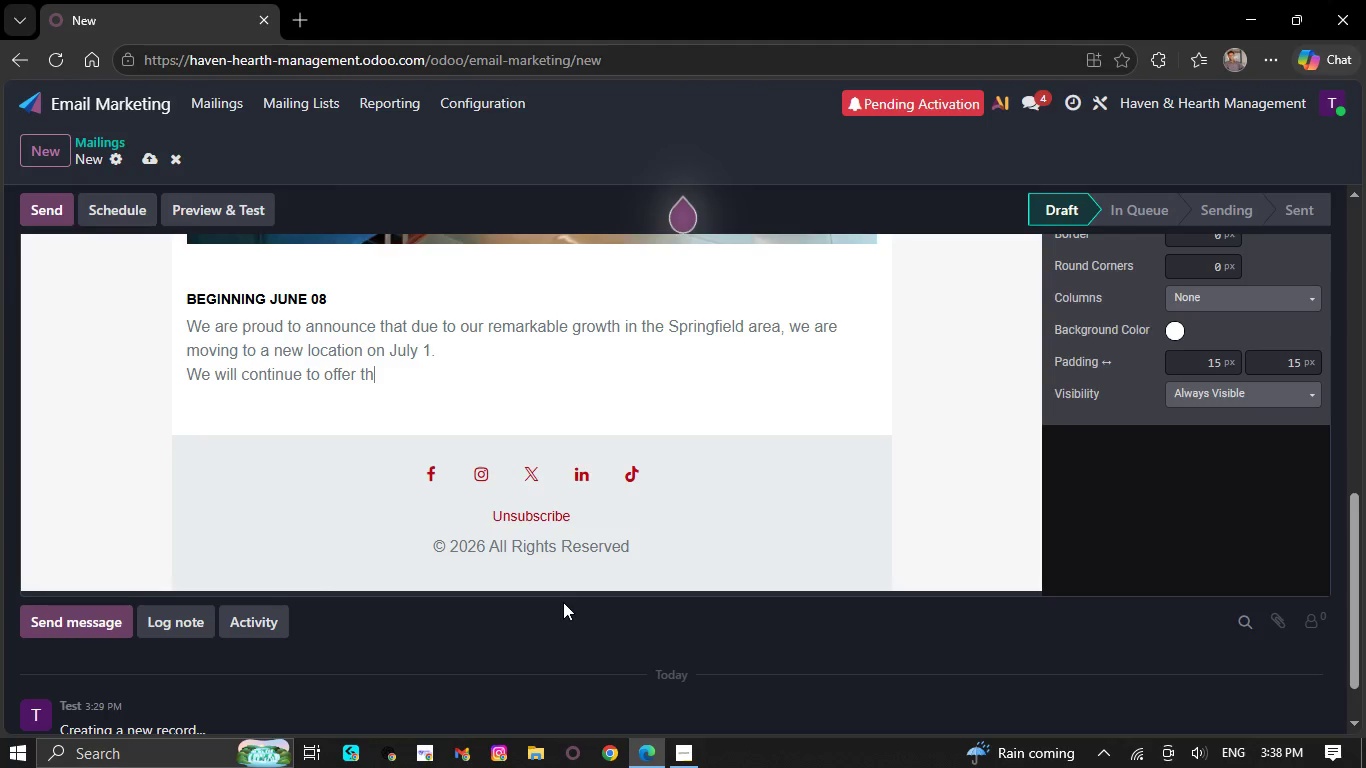 
key(Backspace)
 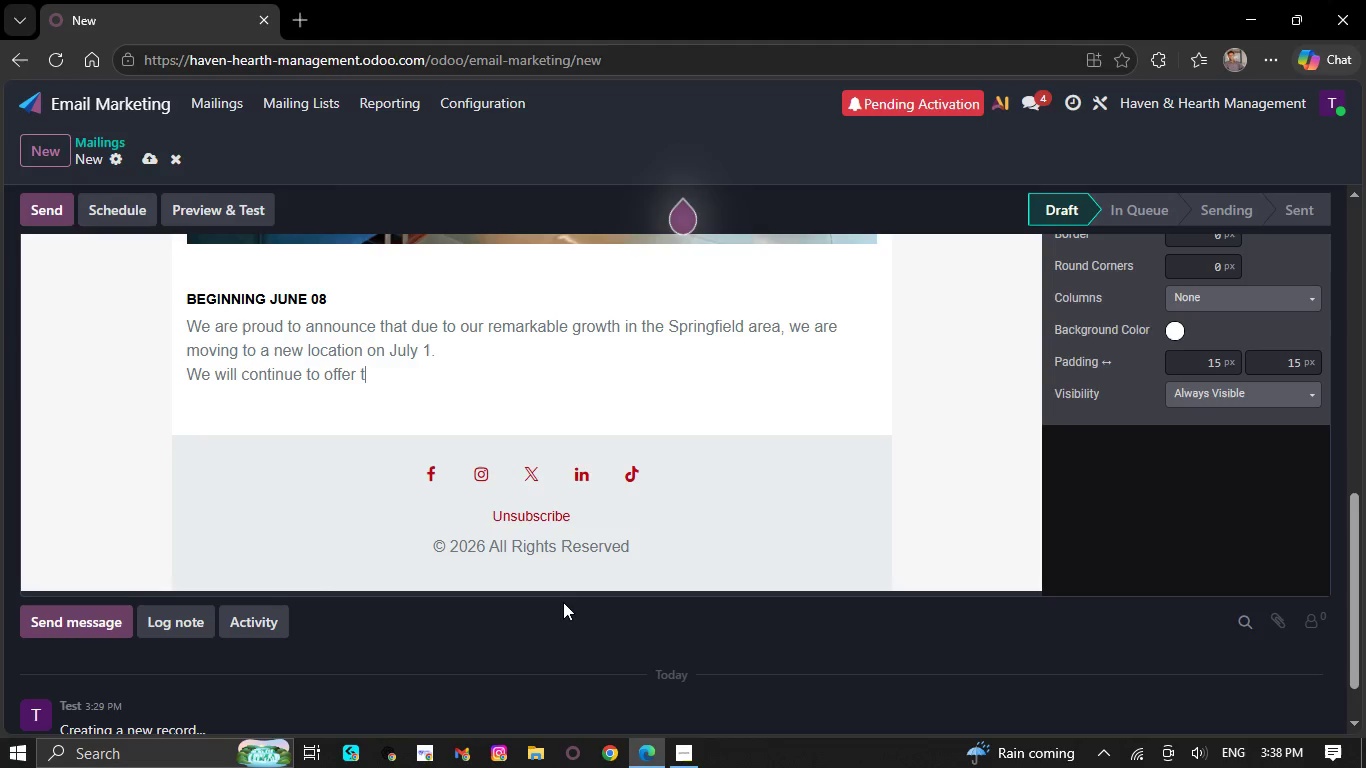 
key(Backspace)
 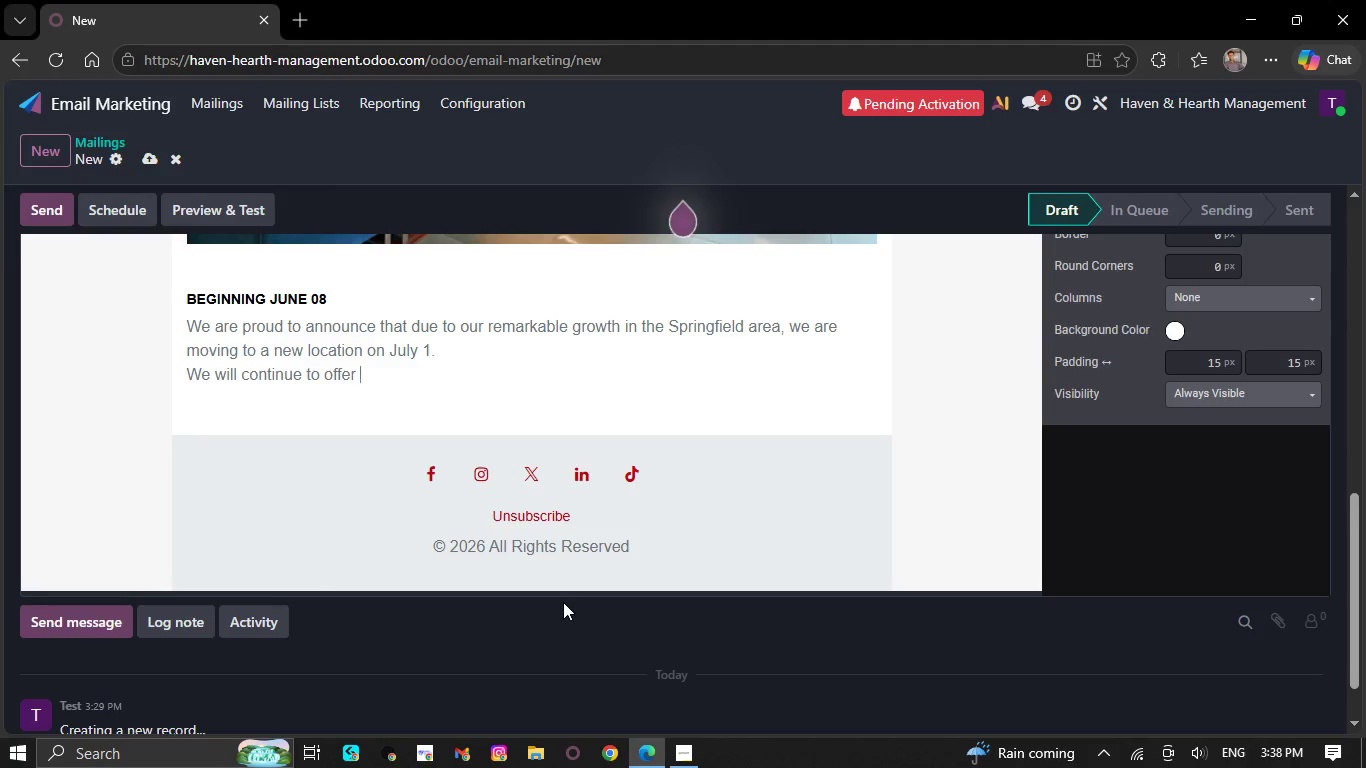 
key(Backspace)
 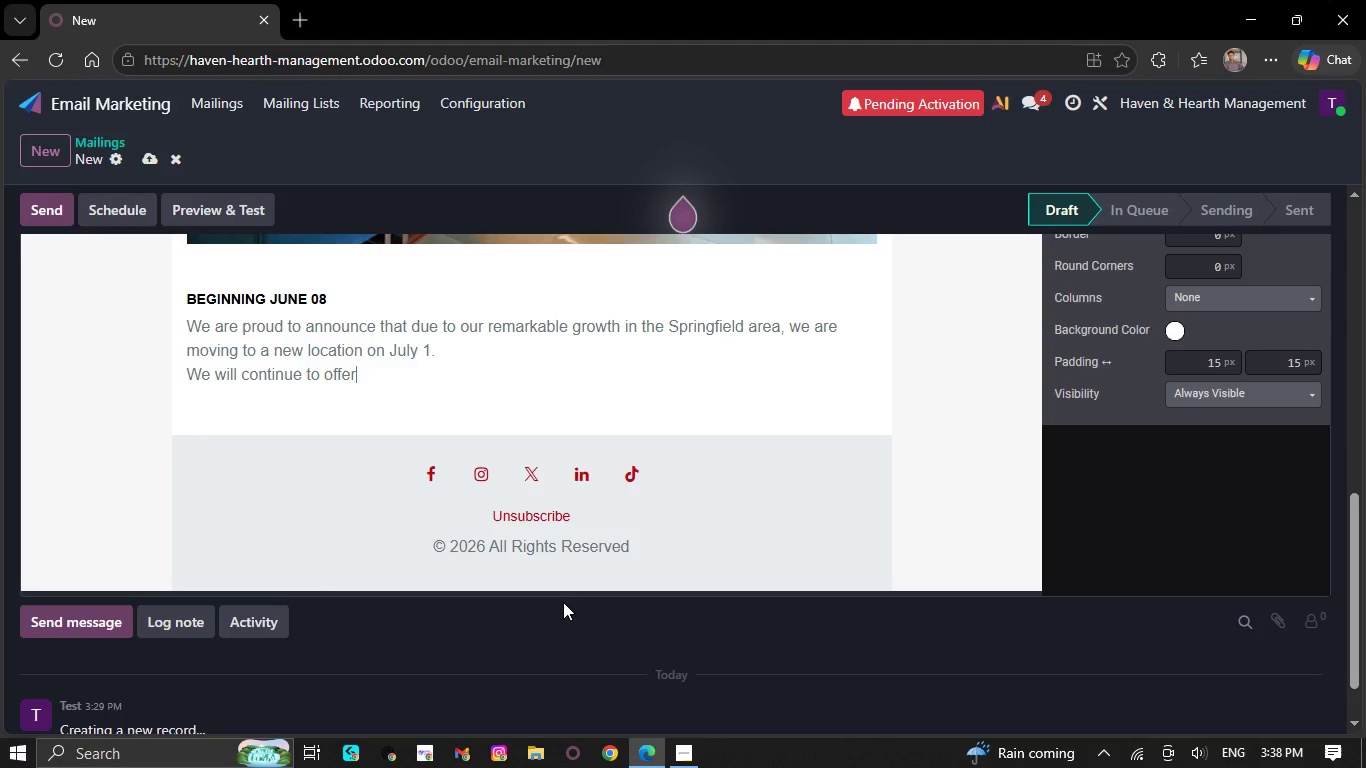 
key(Backspace)
 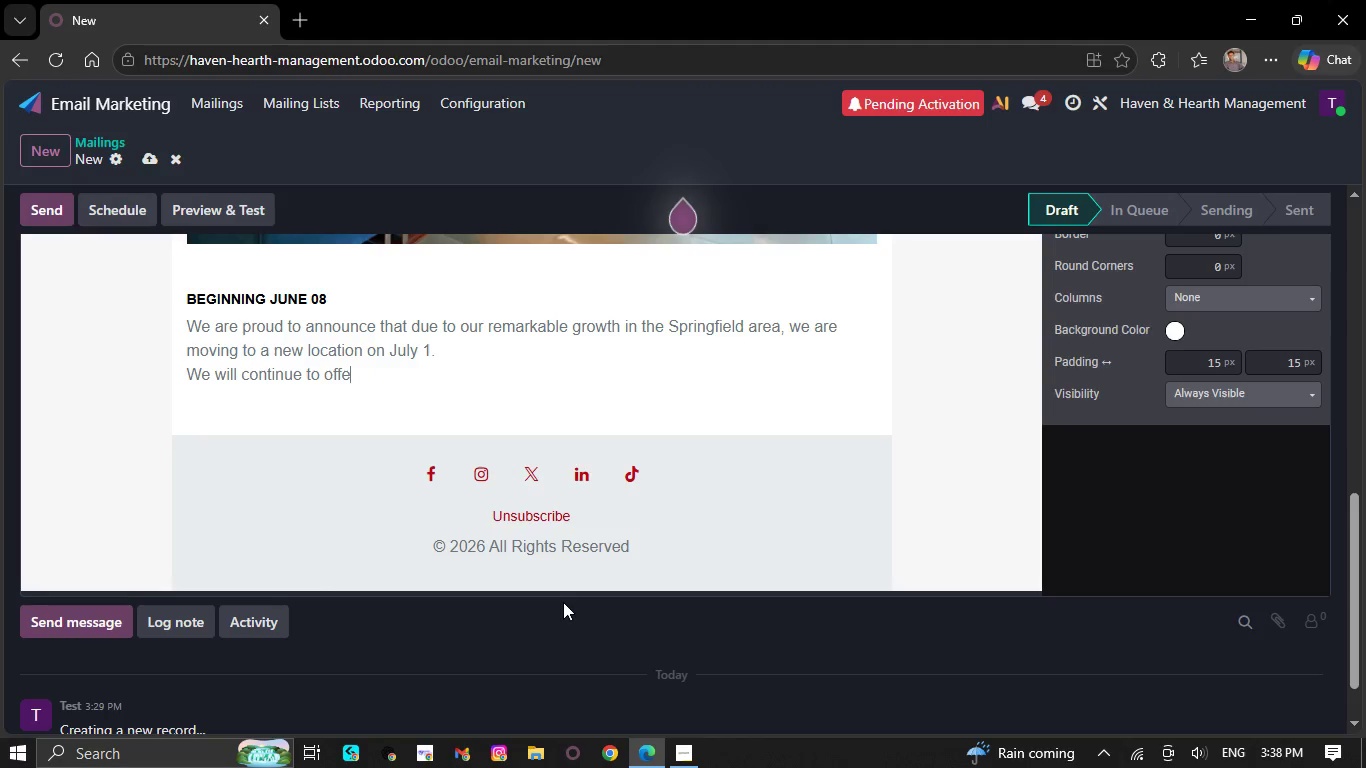 
key(Backspace)
 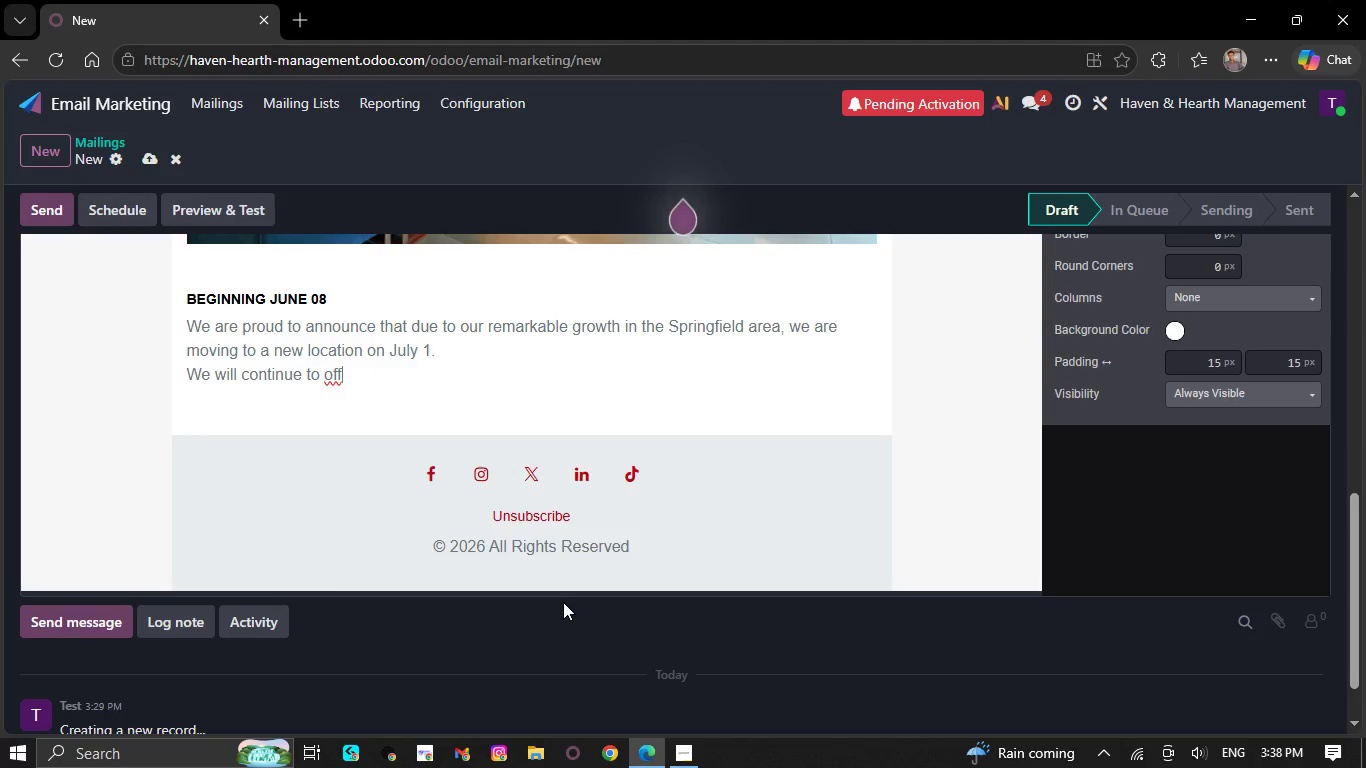 
key(Backspace)
 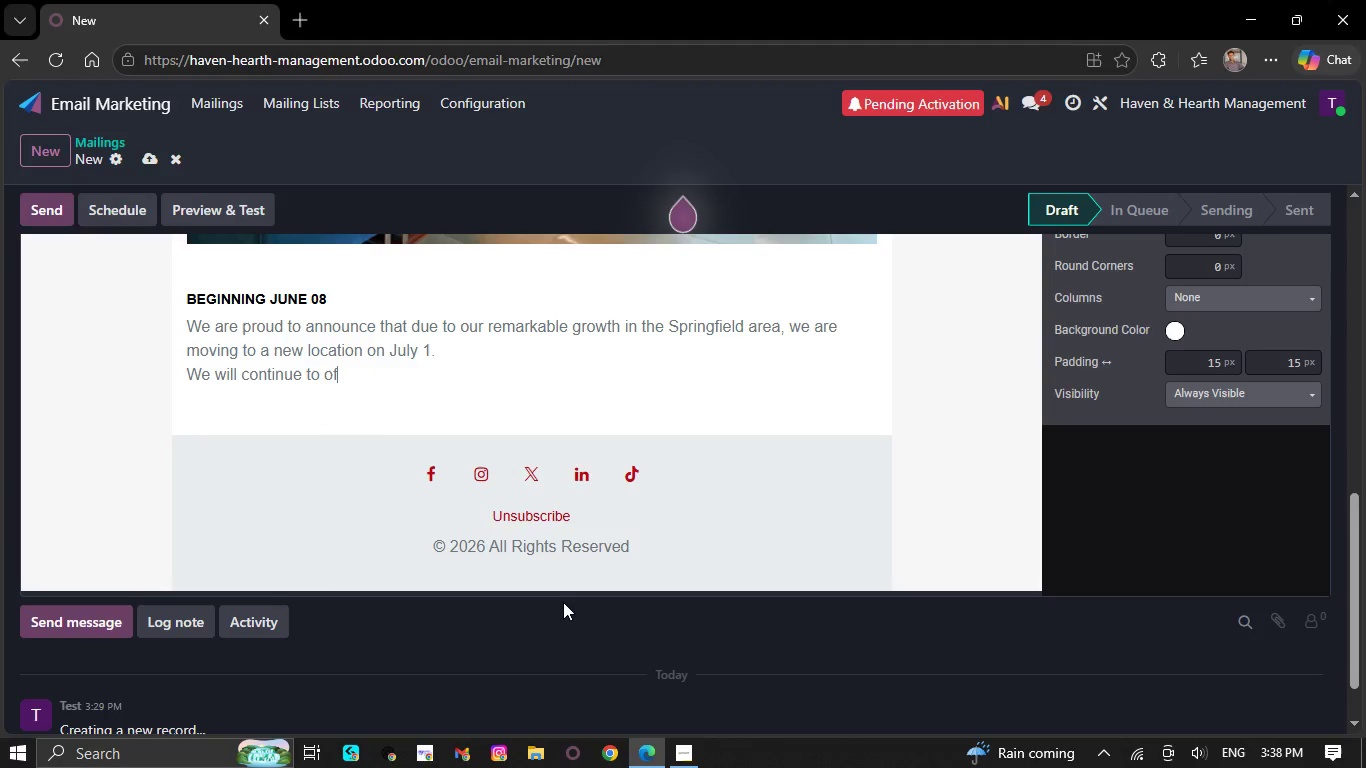 
key(Backspace)
 